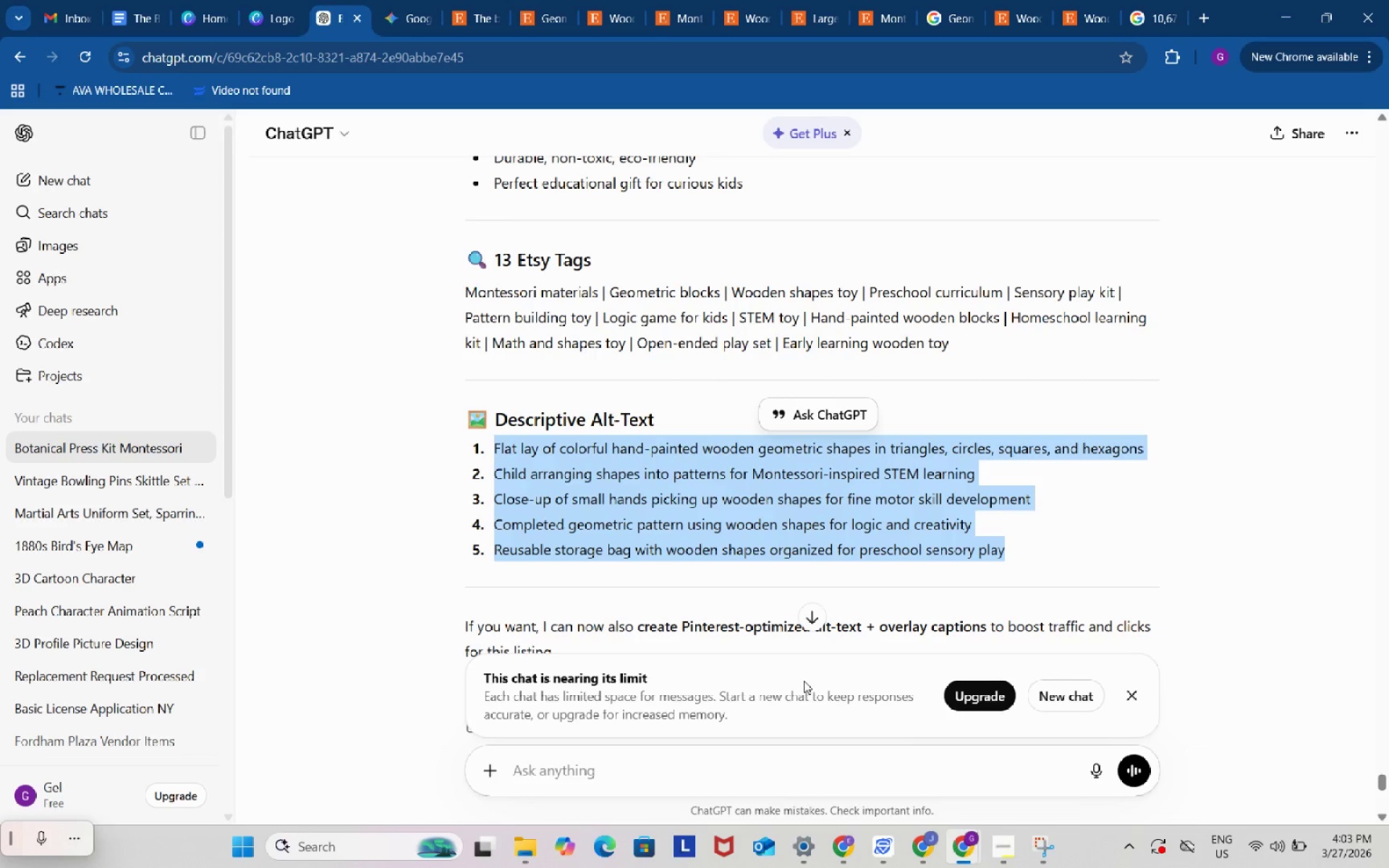 
left_click([1020, 735])
 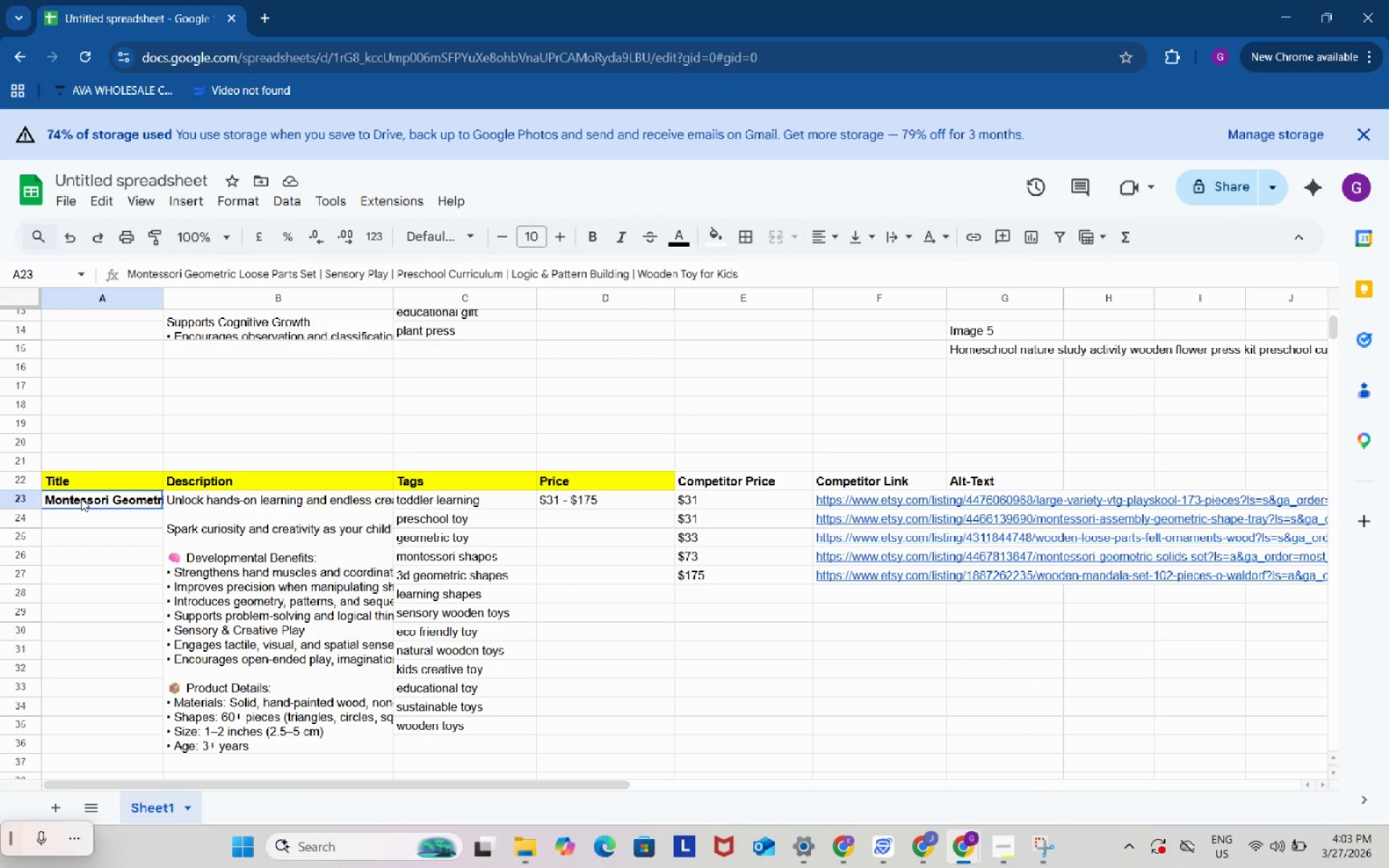 
left_click([81, 498])
 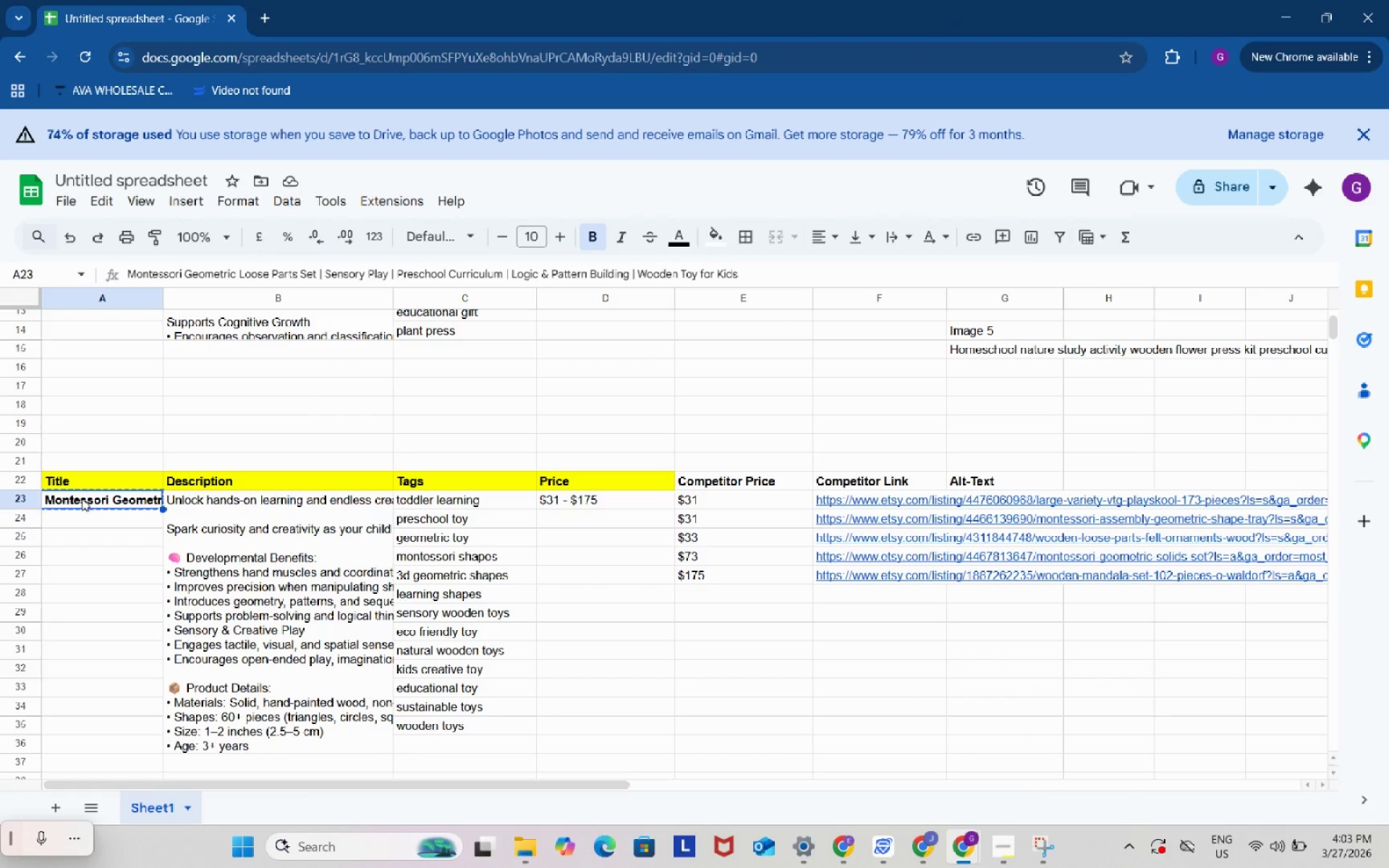 
key(Control+ControlLeft)
 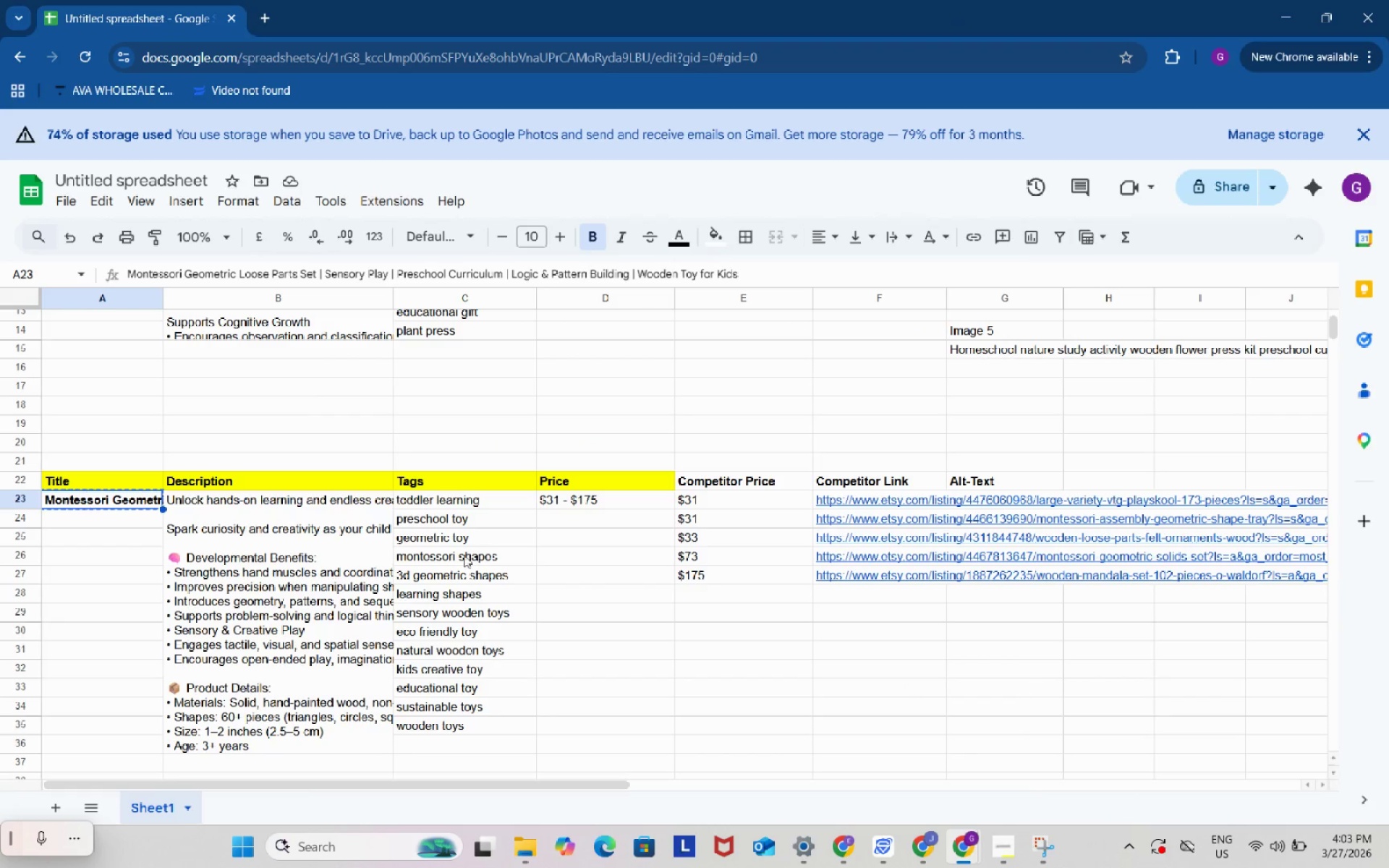 
key(Control+C)
 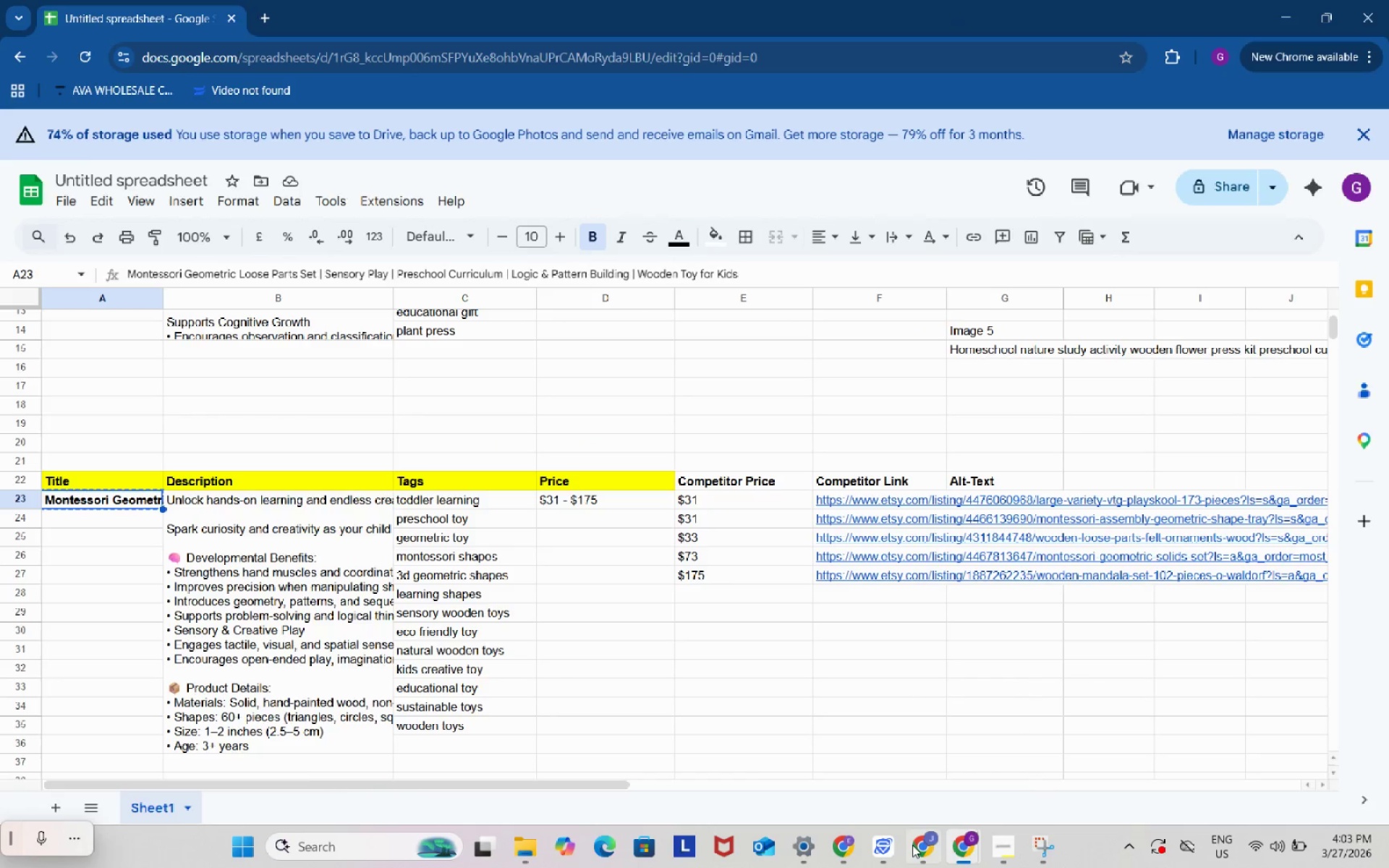 
left_click([912, 845])
 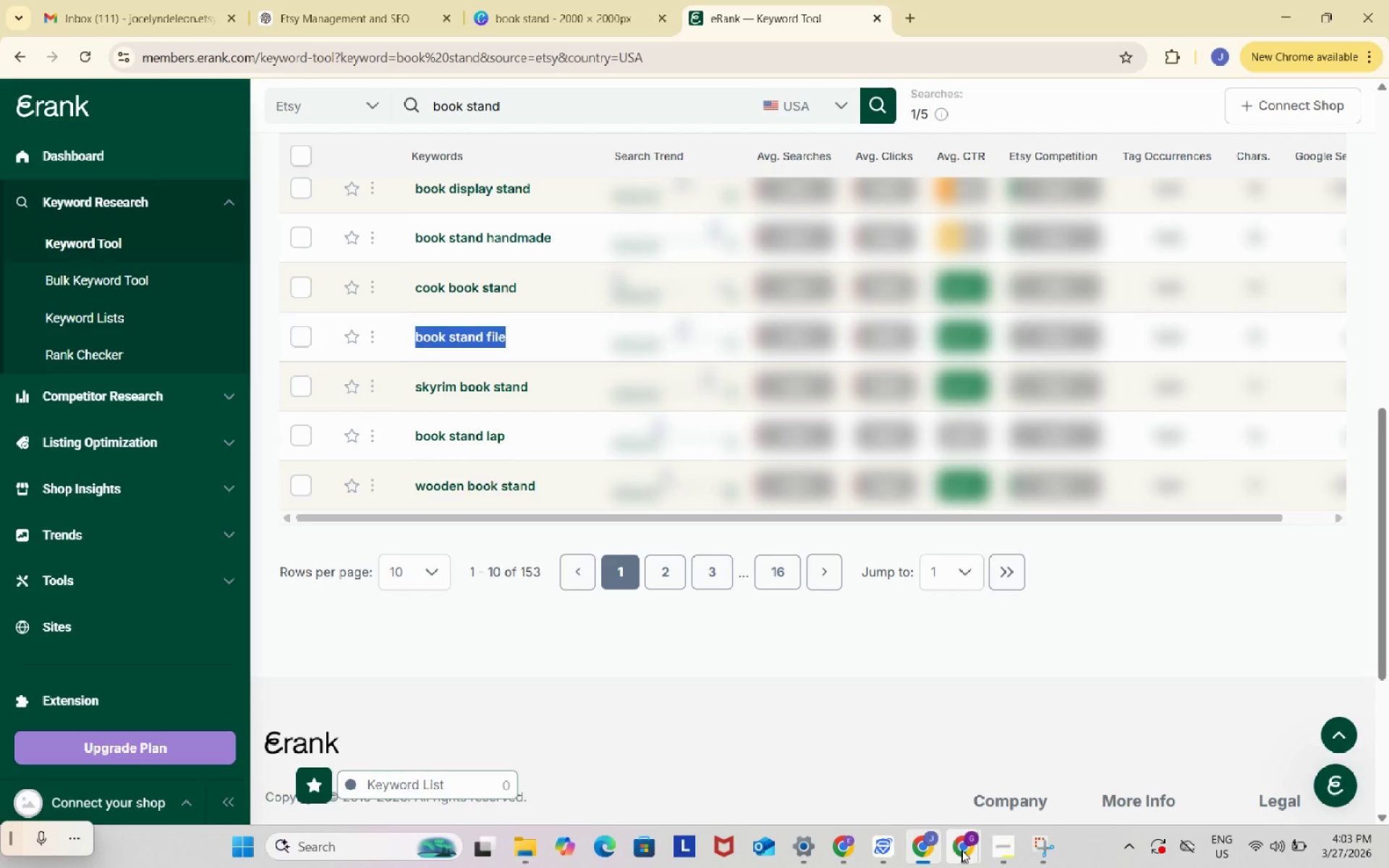 
left_click([961, 850])
 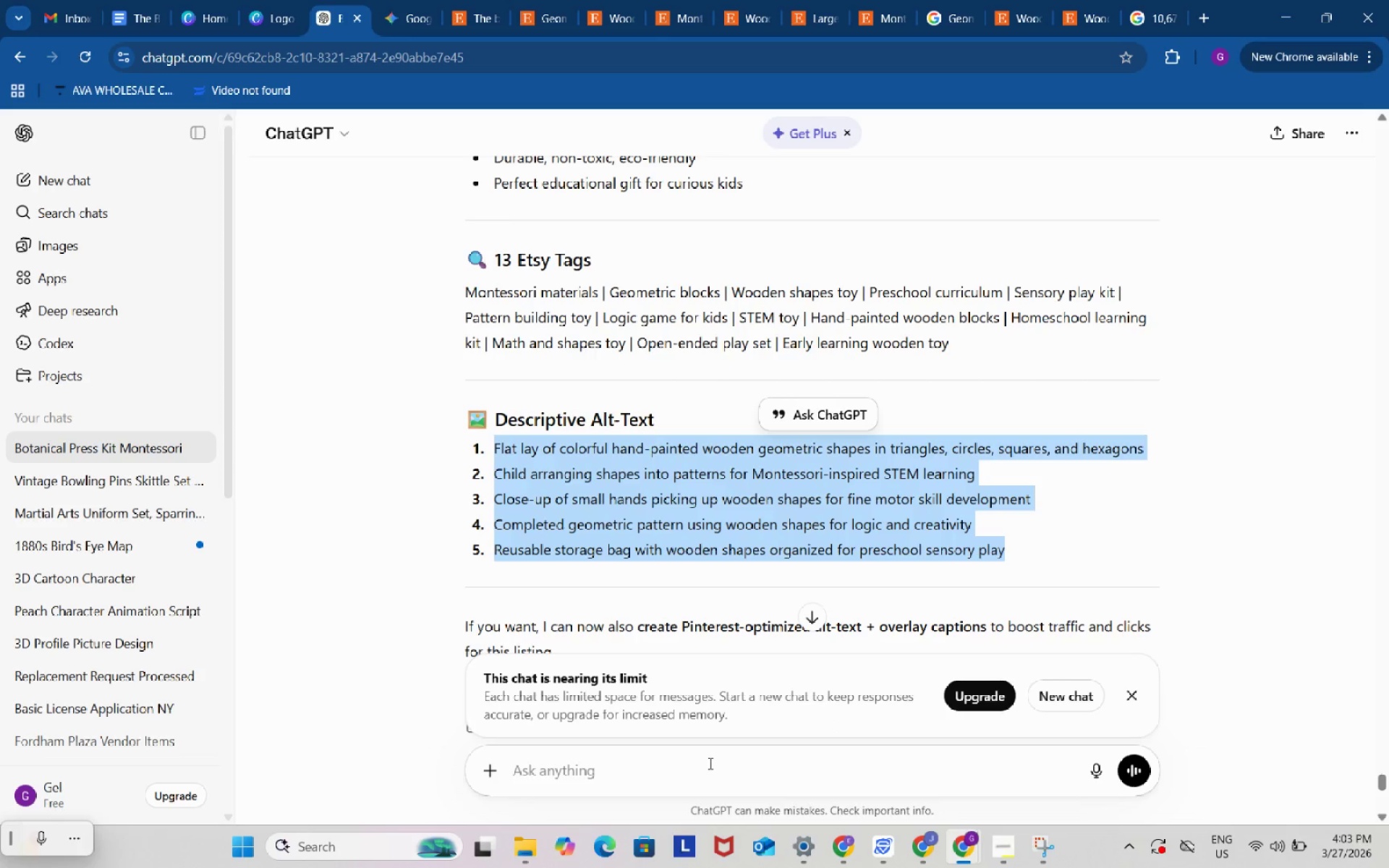 
left_click([701, 760])
 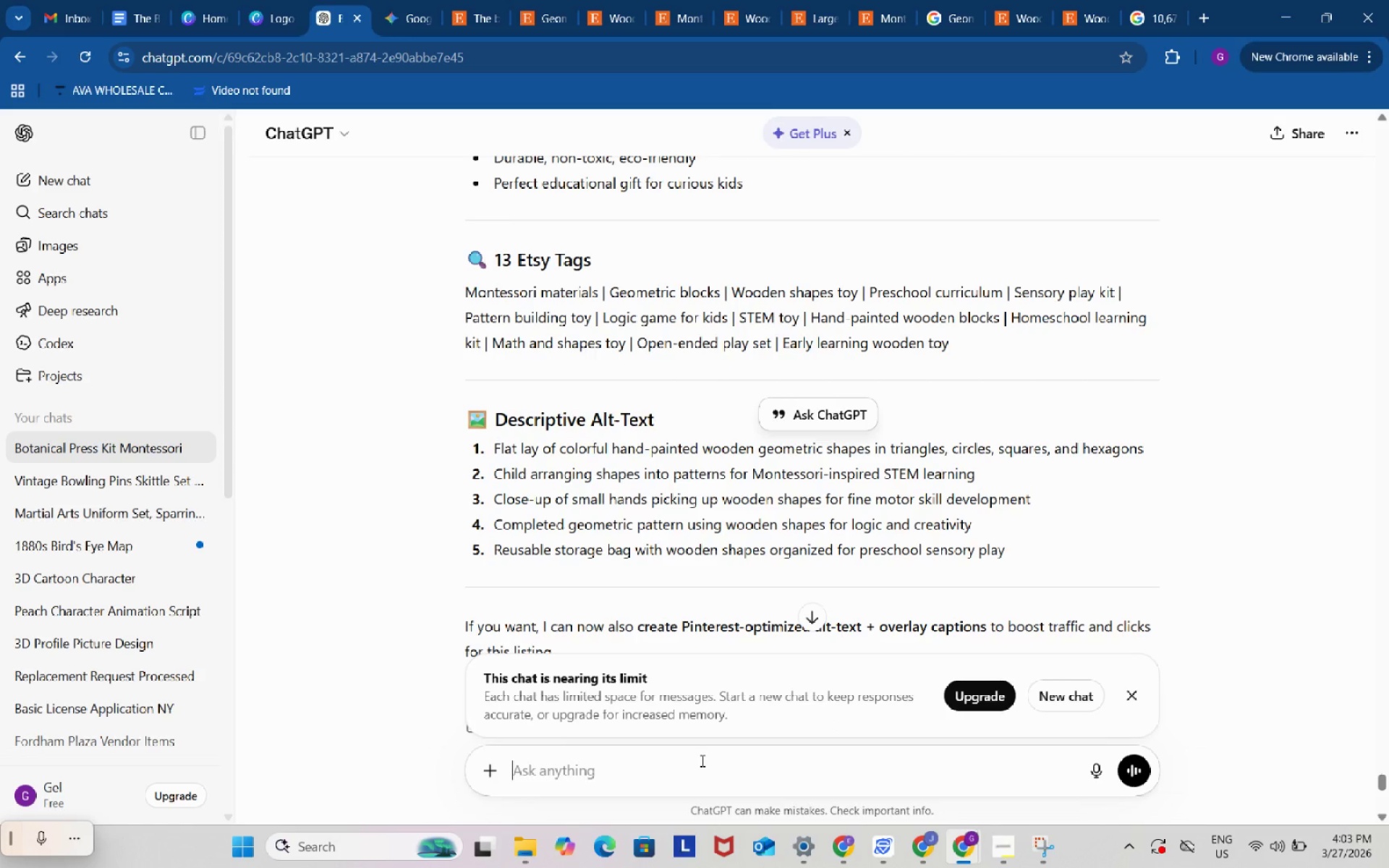 
key(Control+ControlLeft)
 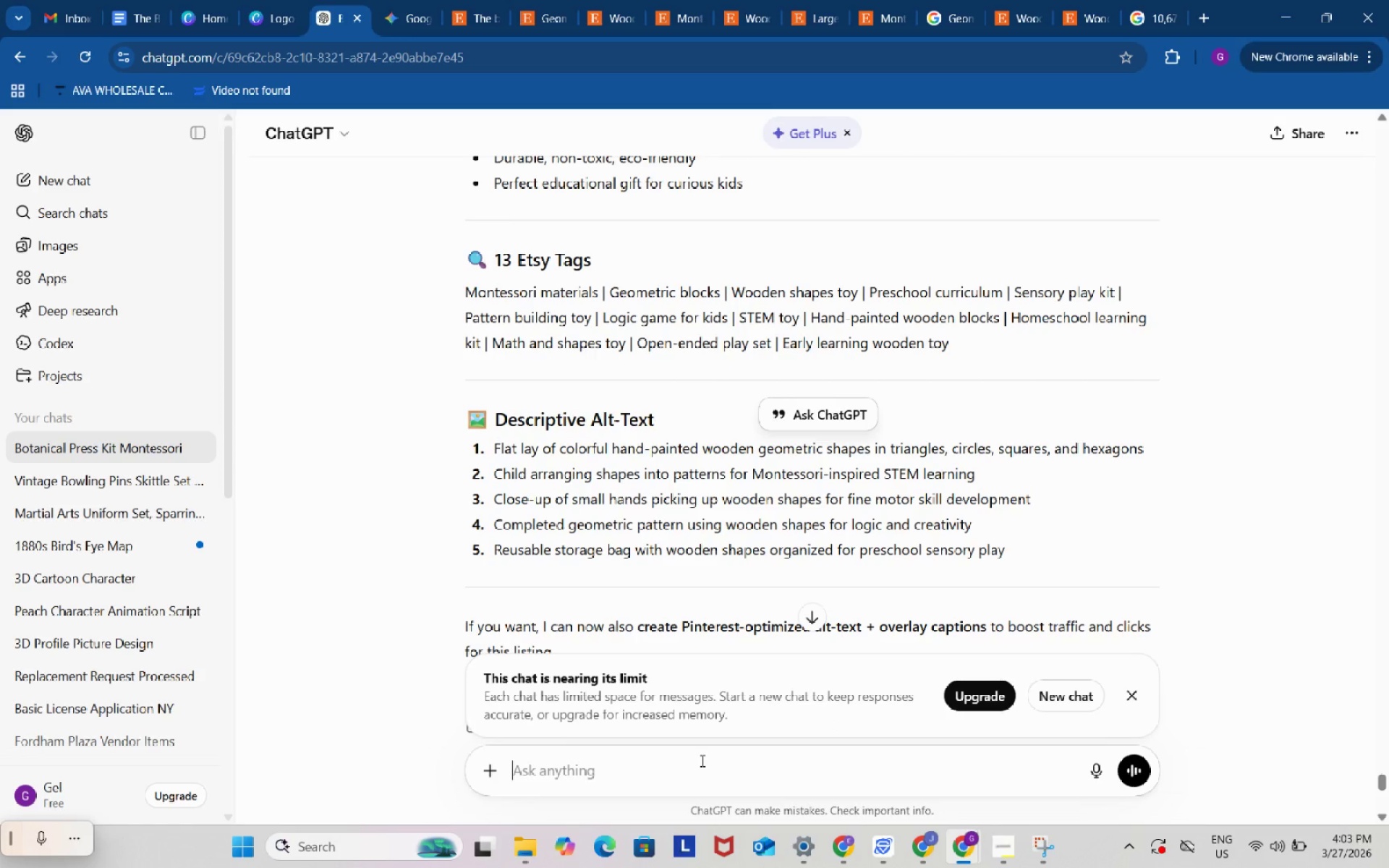 
key(Control+V)
 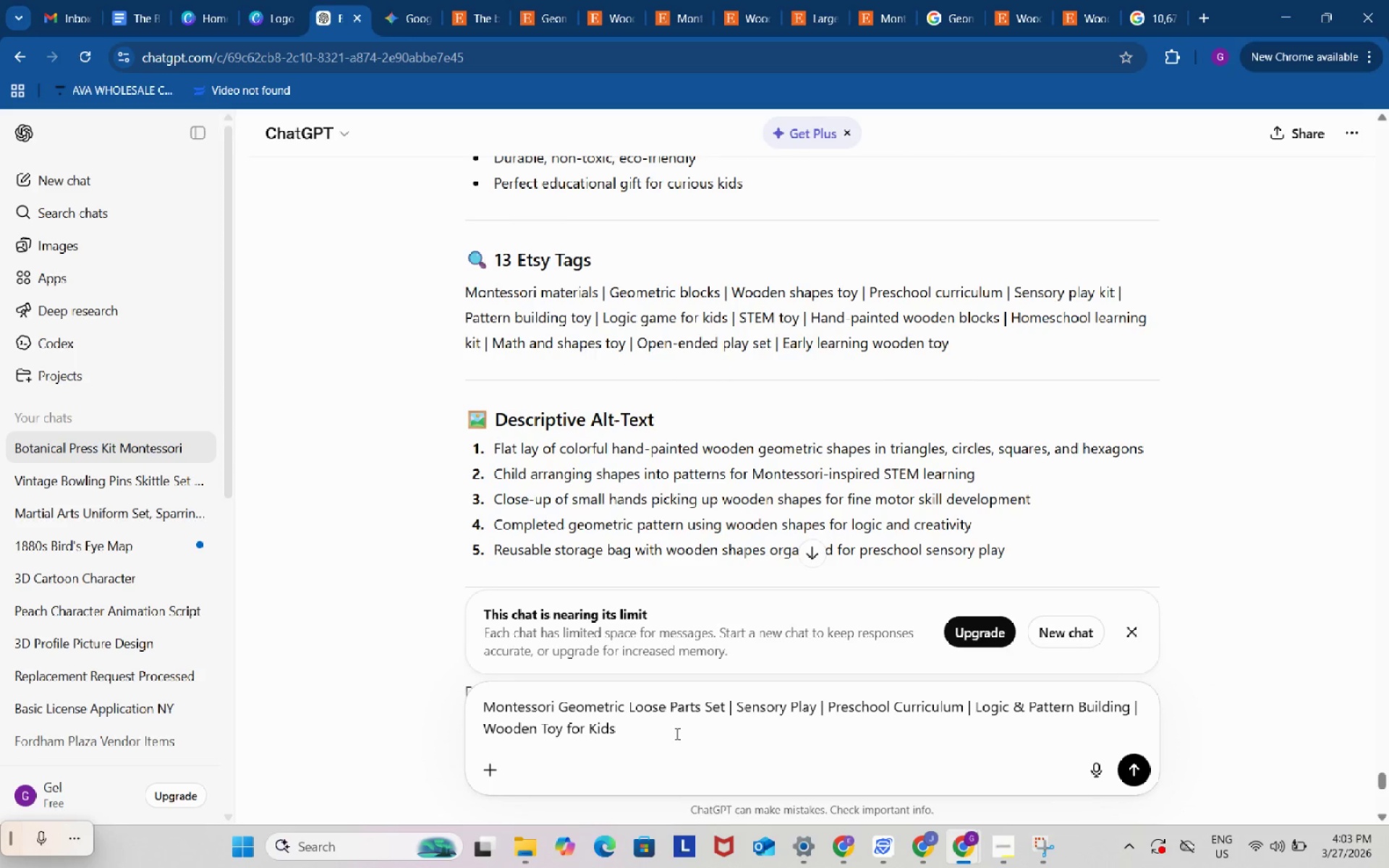 
type(. write me an at)
key(Backspace)
type(lt text f)
 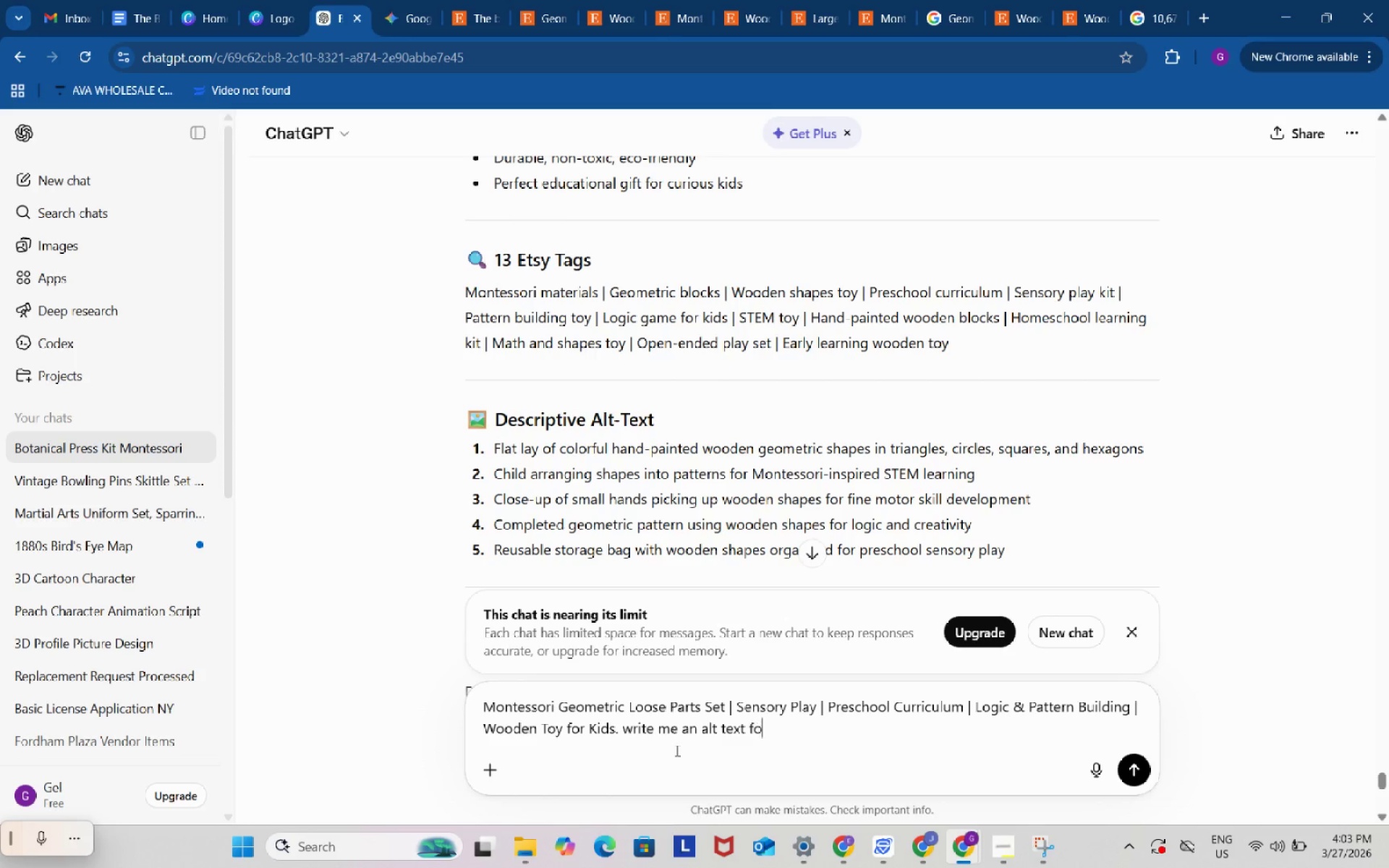 
type(or 5 iman)
key(Backspace)
type(ges for etsy)
 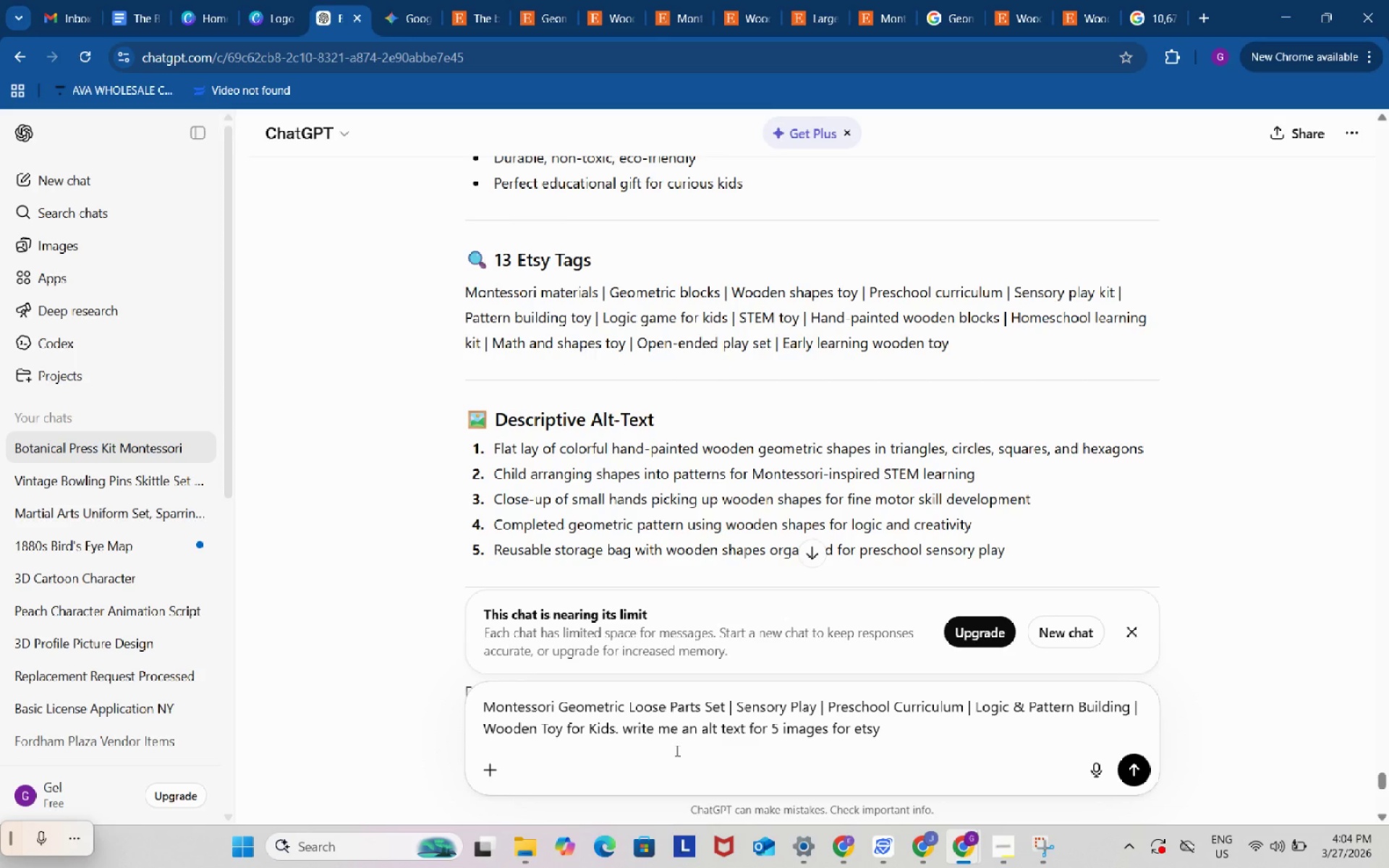 
key(Enter)
 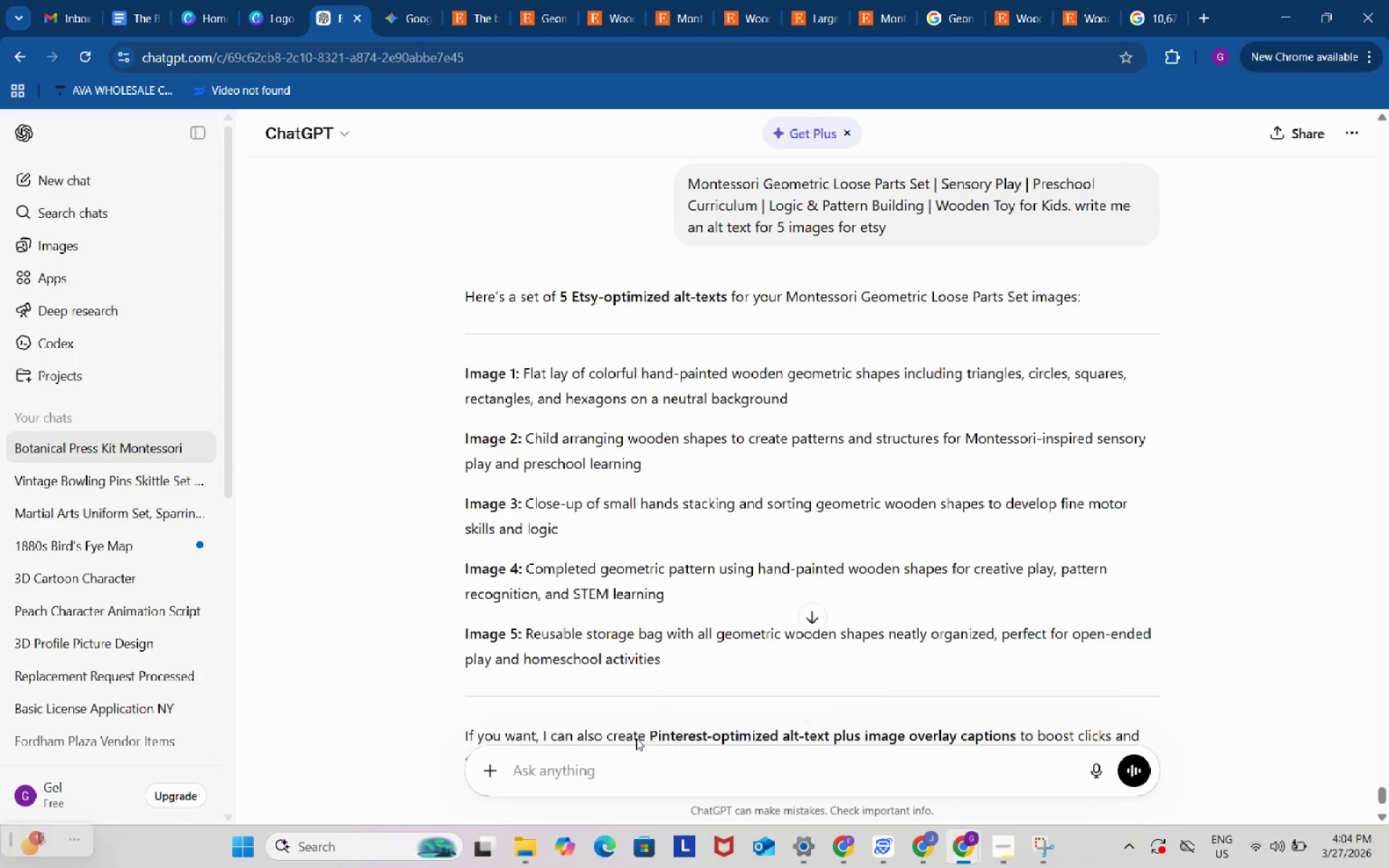 
scroll: coordinate [559, 385], scroll_direction: down, amount: 2.0
 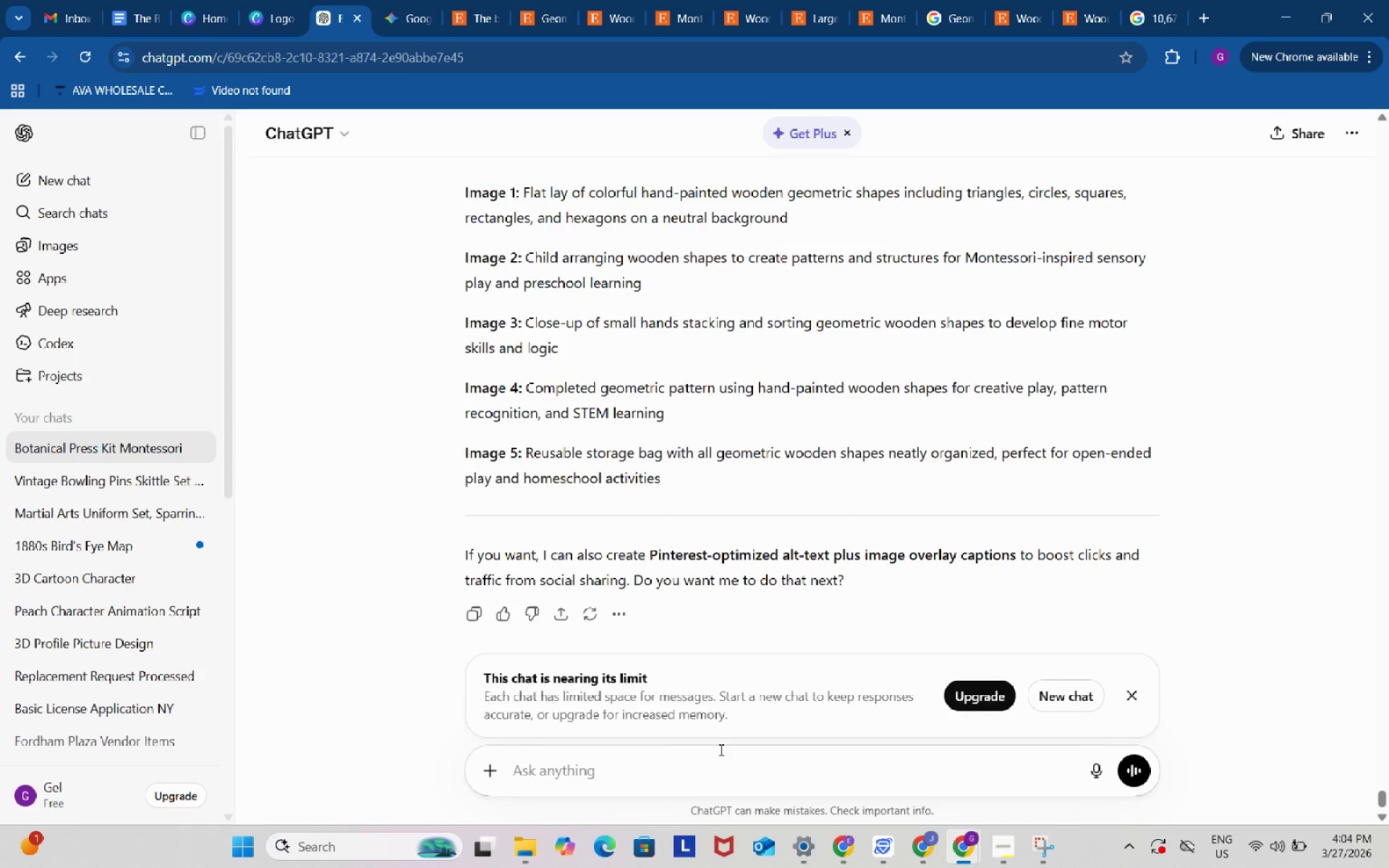 
left_click([721, 758])
 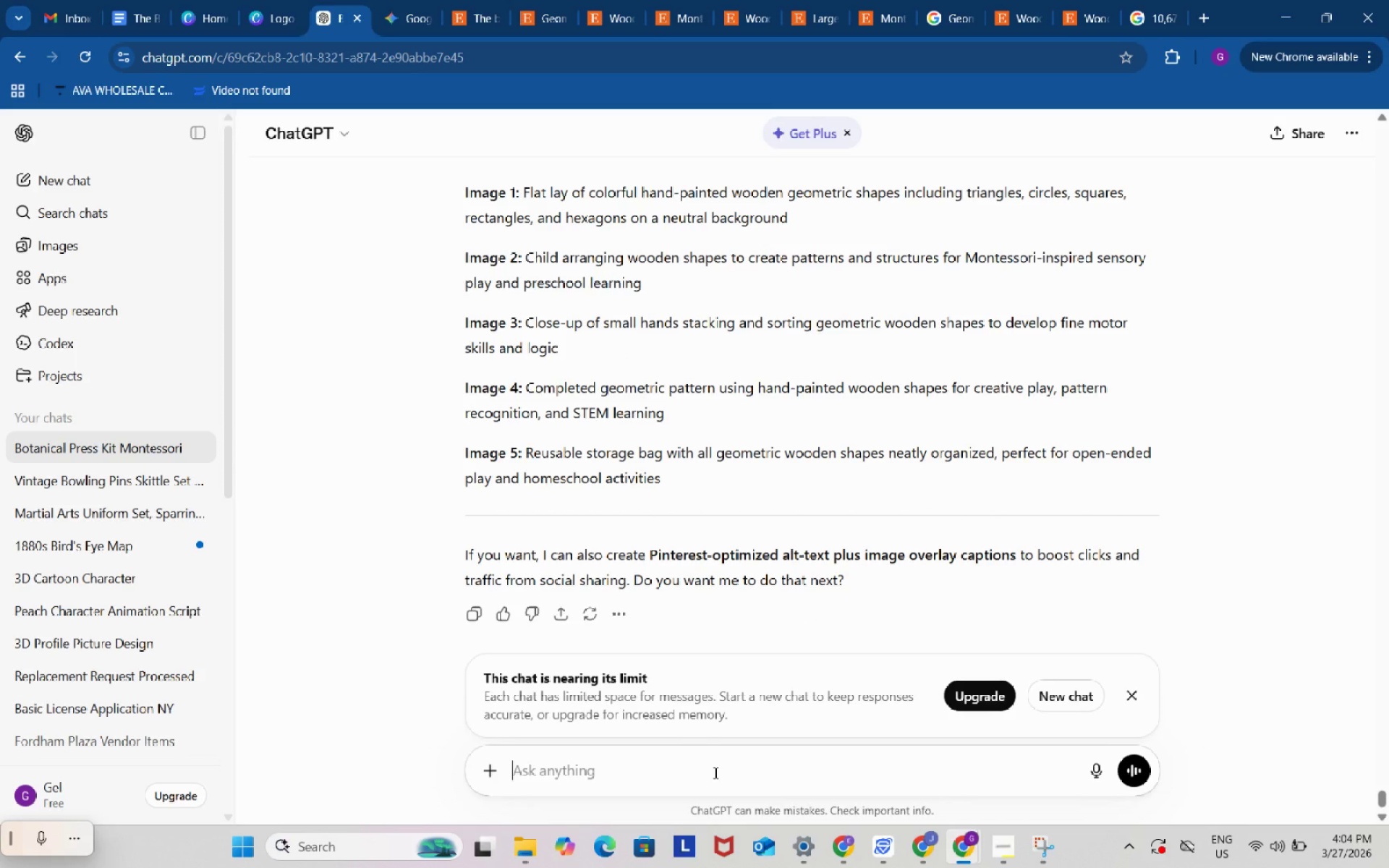 
type(yes please)
 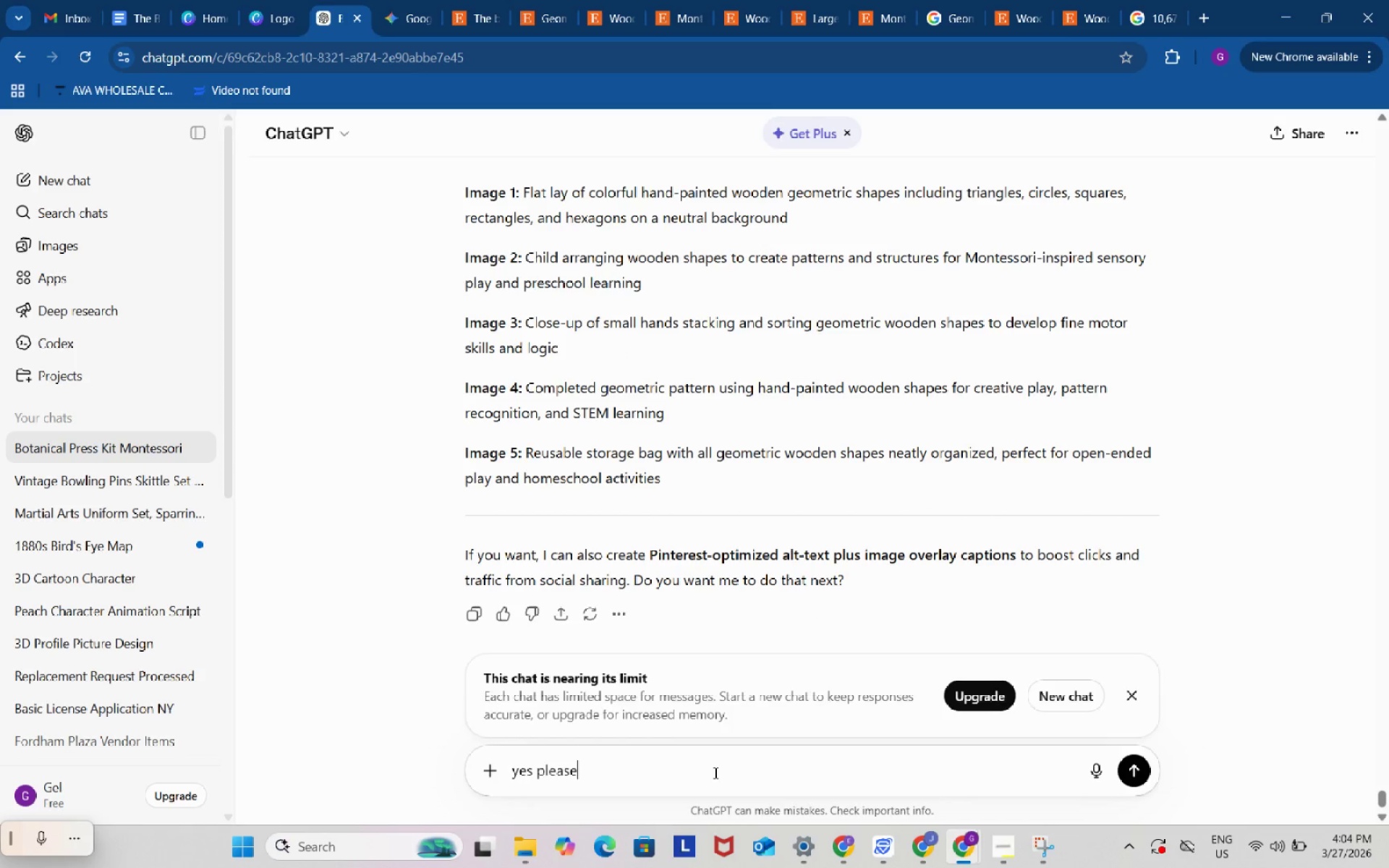 
key(Enter)
 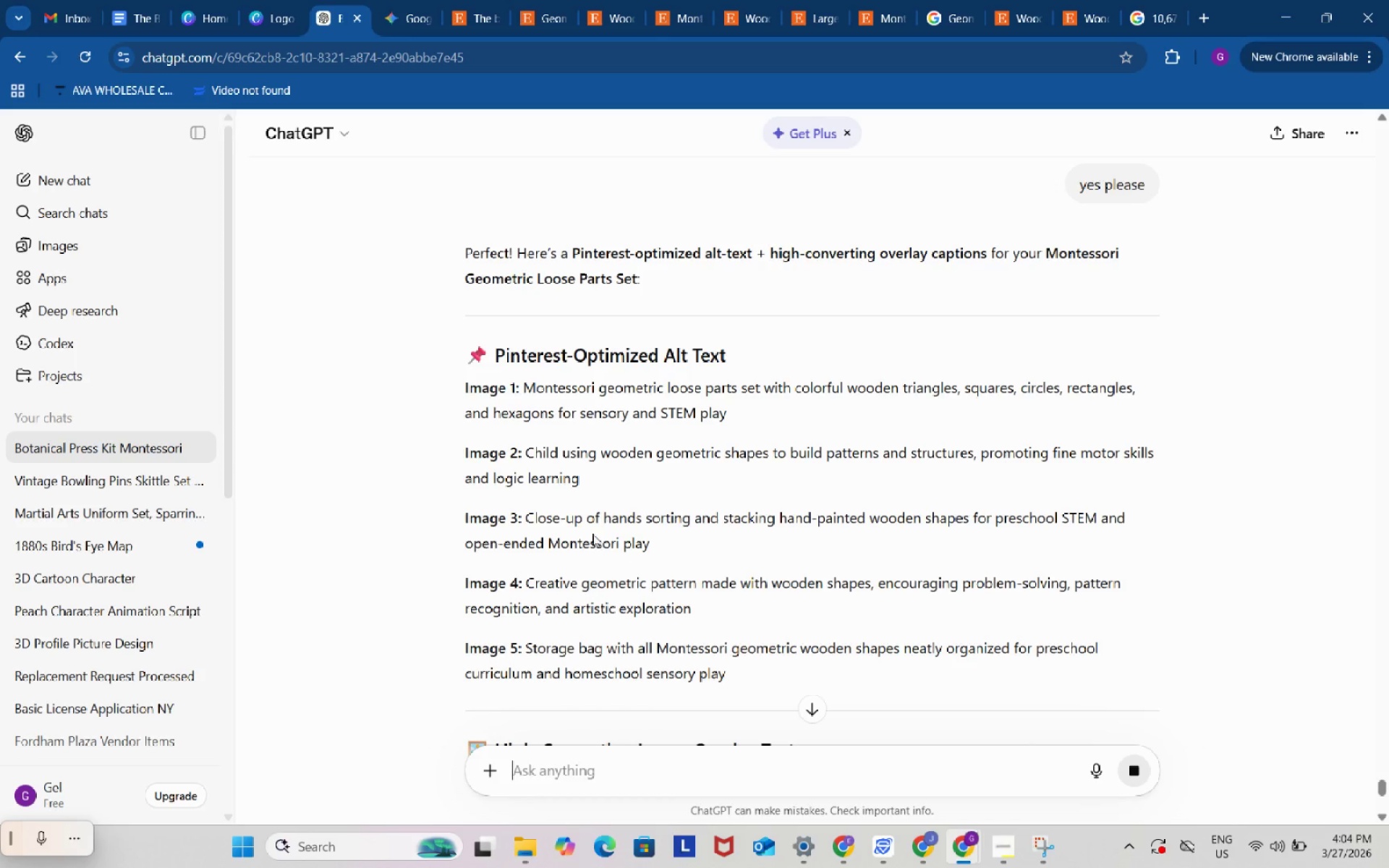 
wait(5.11)
 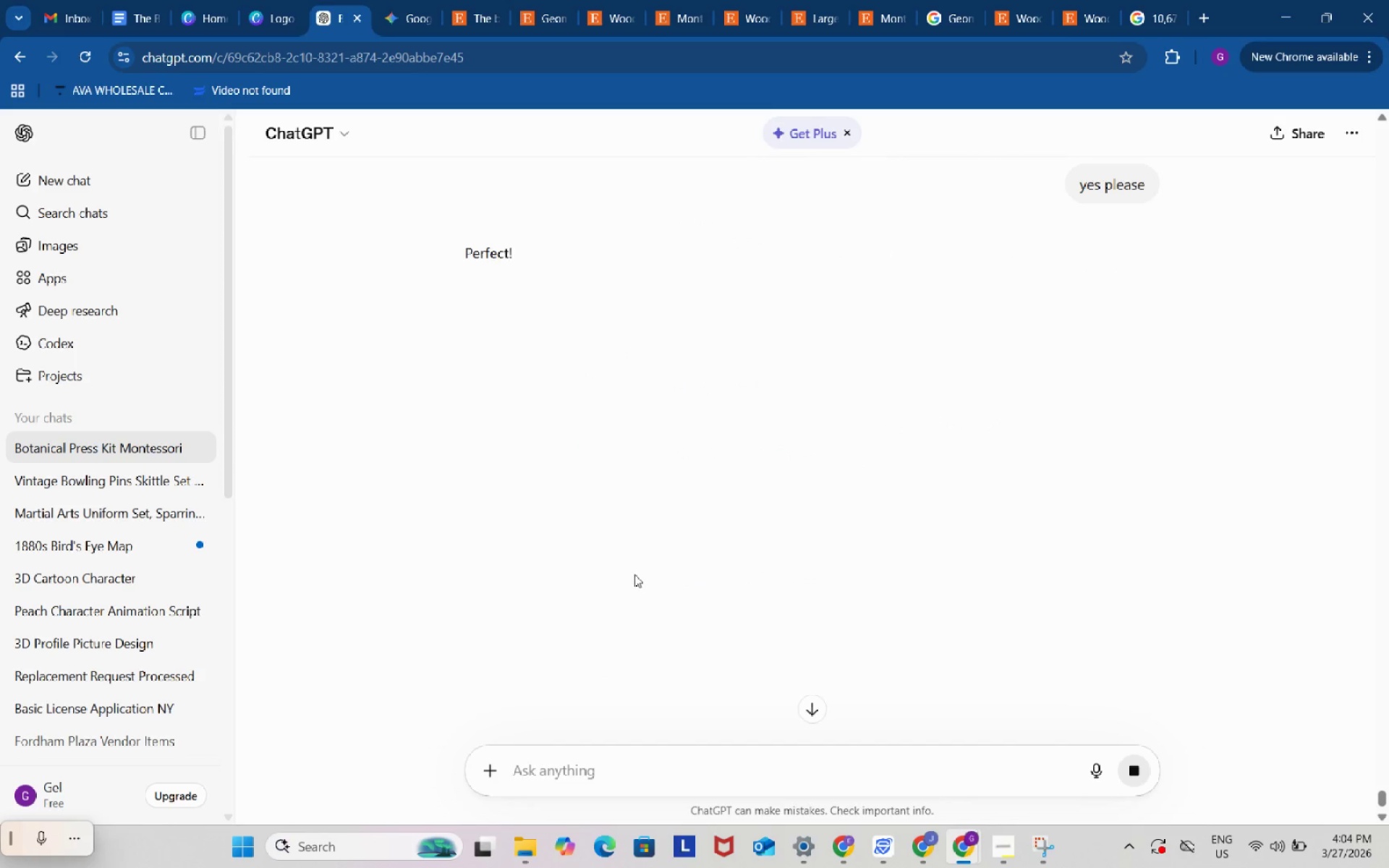 
left_click_drag(start_coordinate=[459, 390], to_coordinate=[739, 589])
 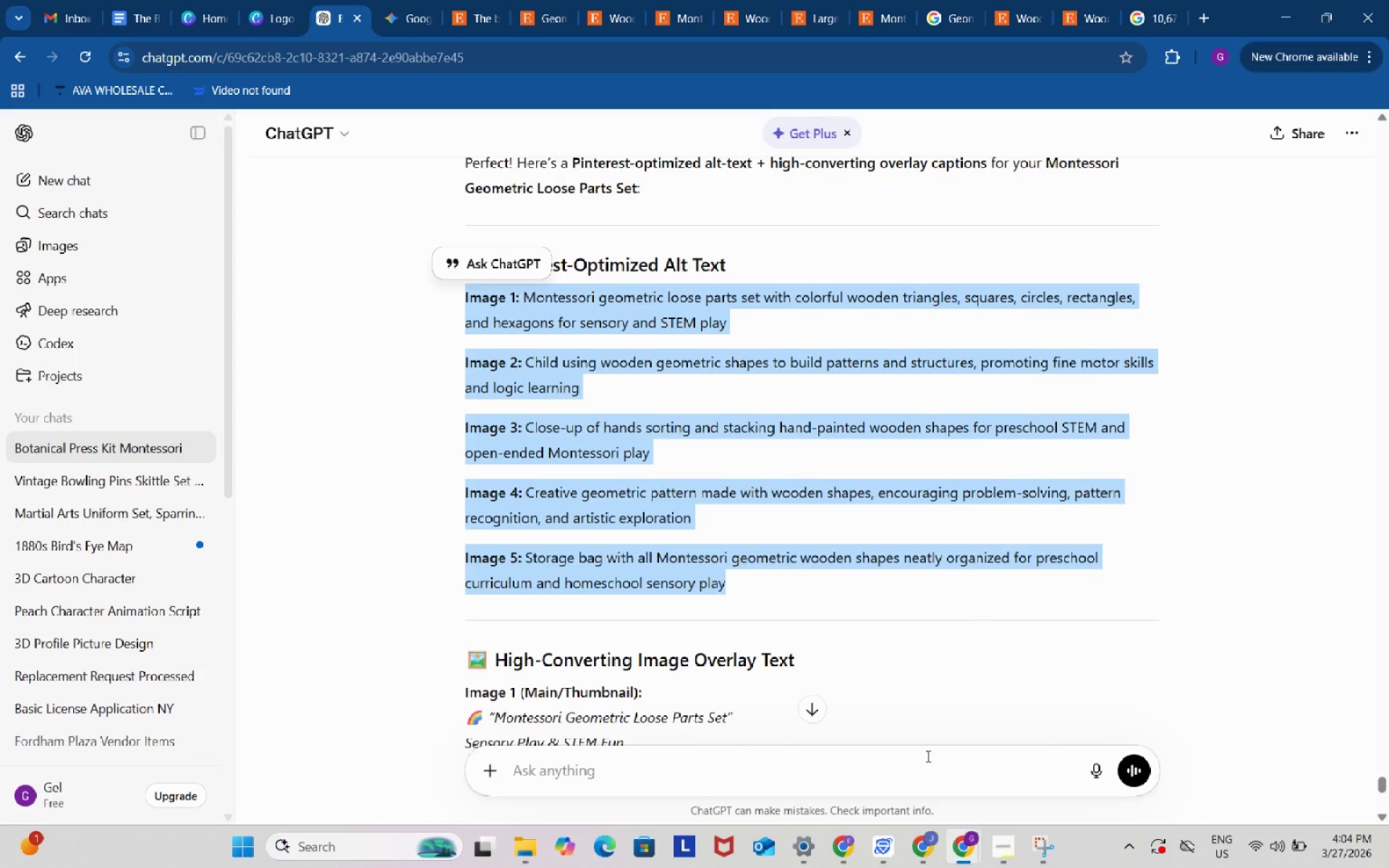 
scroll: coordinate [616, 617], scroll_direction: down, amount: 1.0
 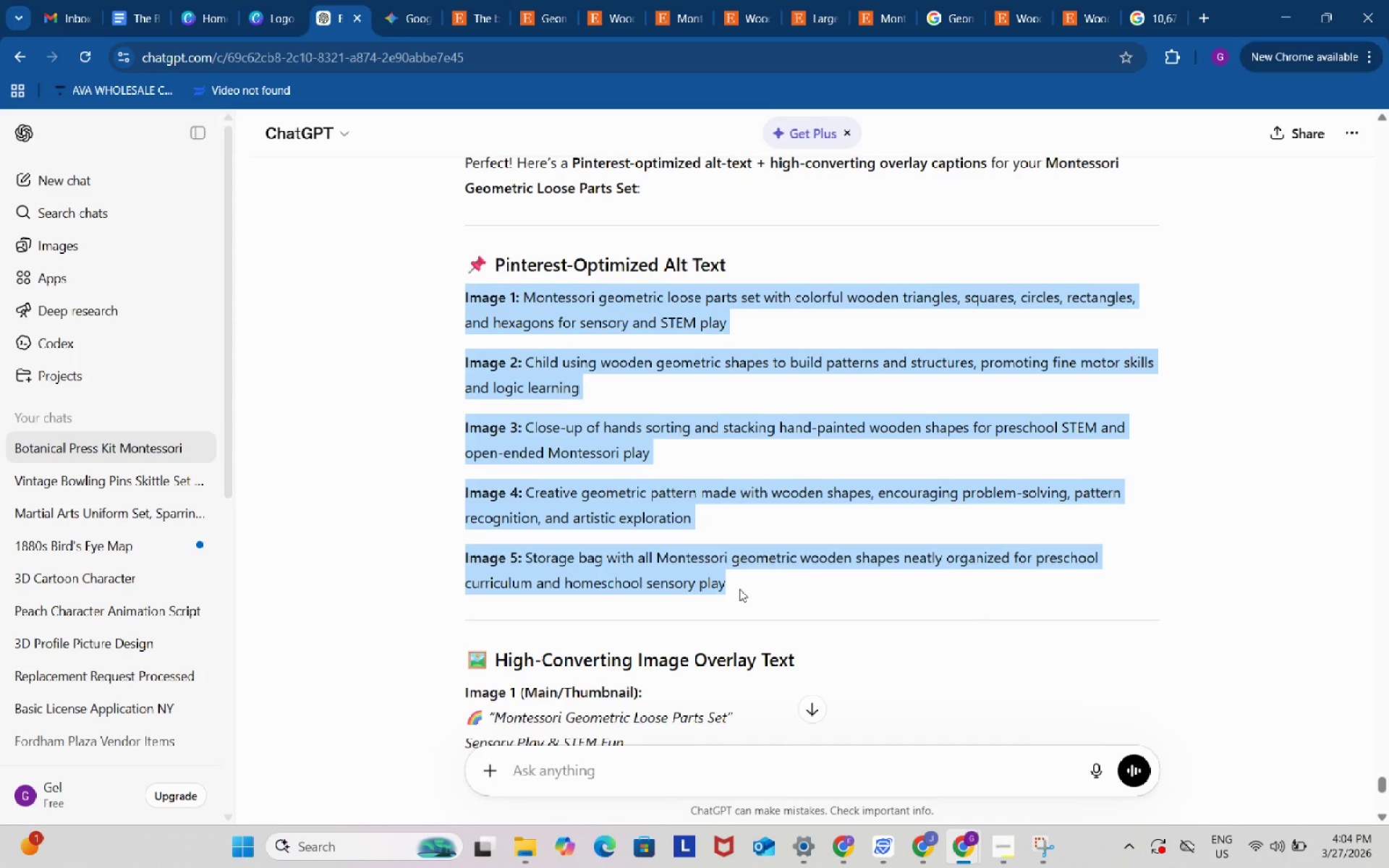 
key(Control+ControlLeft)
 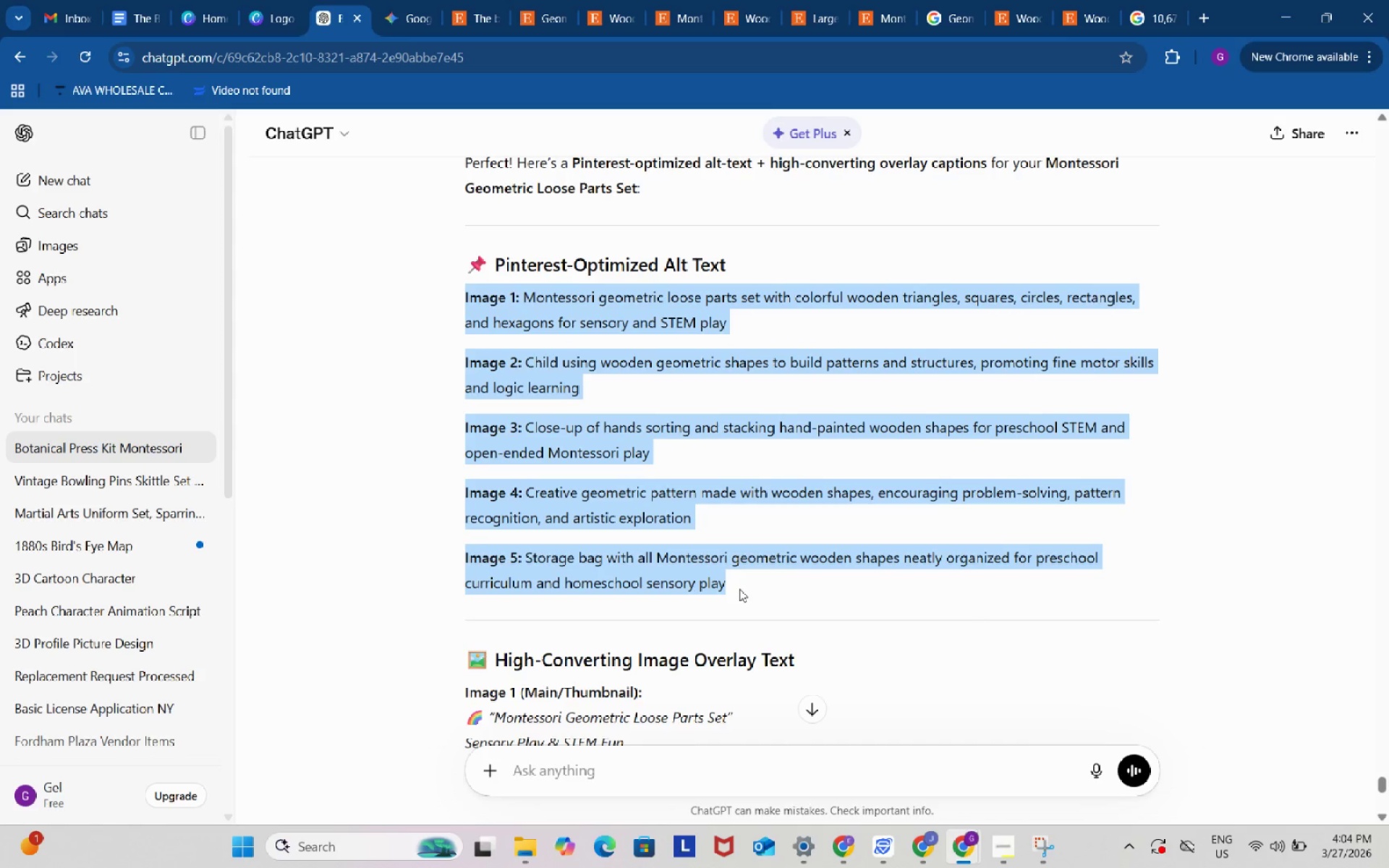 
key(Control+C)
 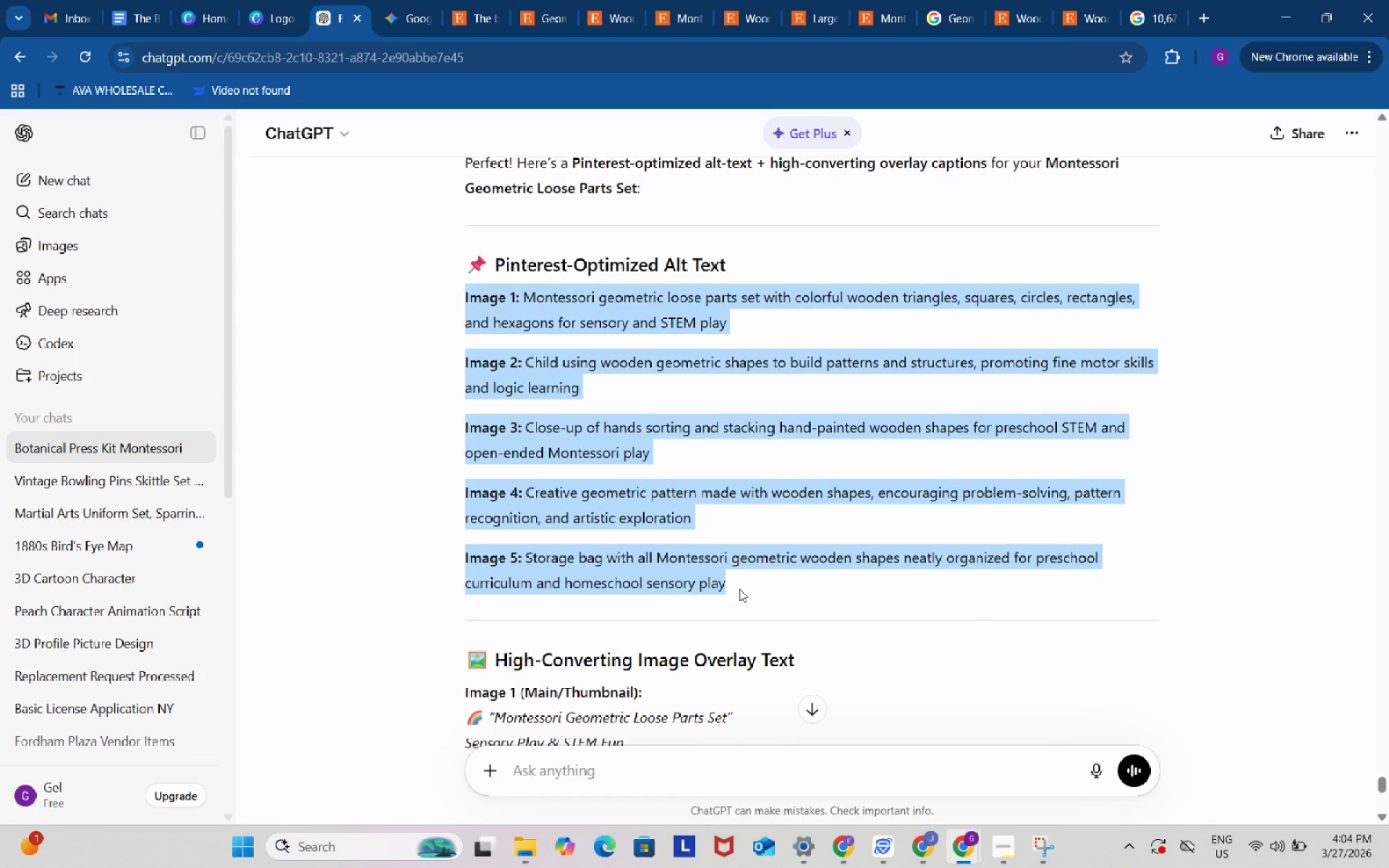 
key(Control+ControlLeft)
 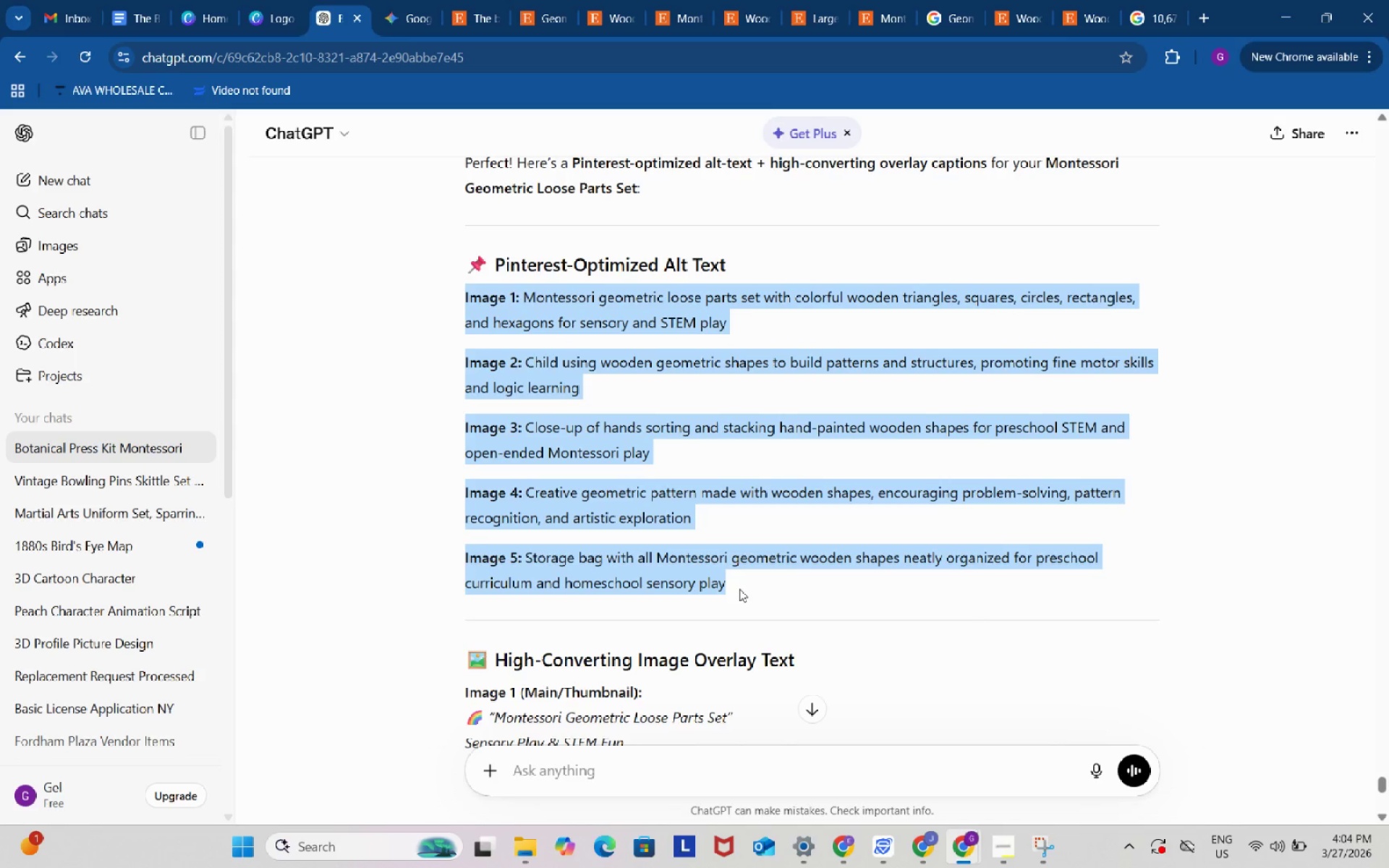 
key(Control+C)
 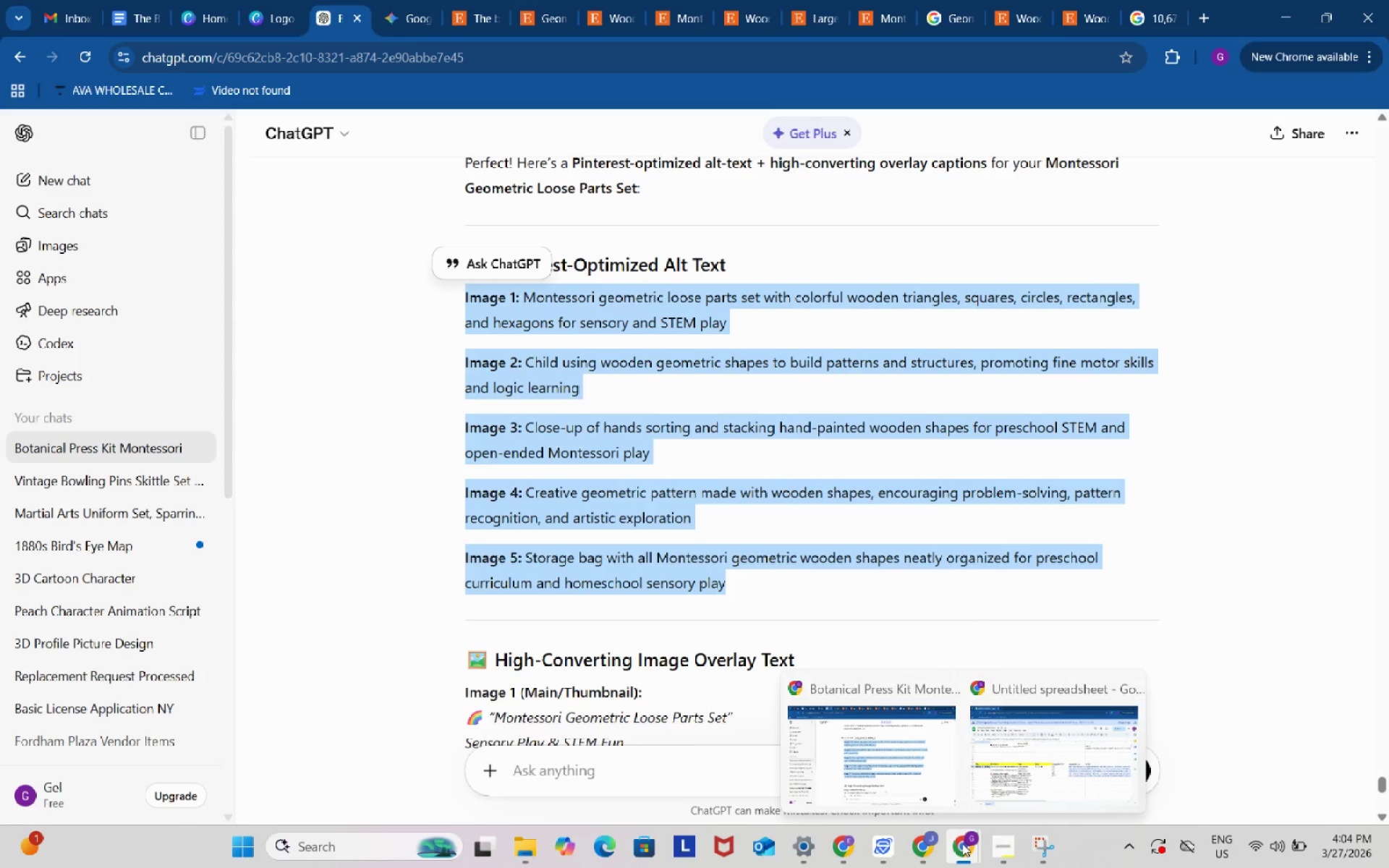 
left_click([1019, 740])
 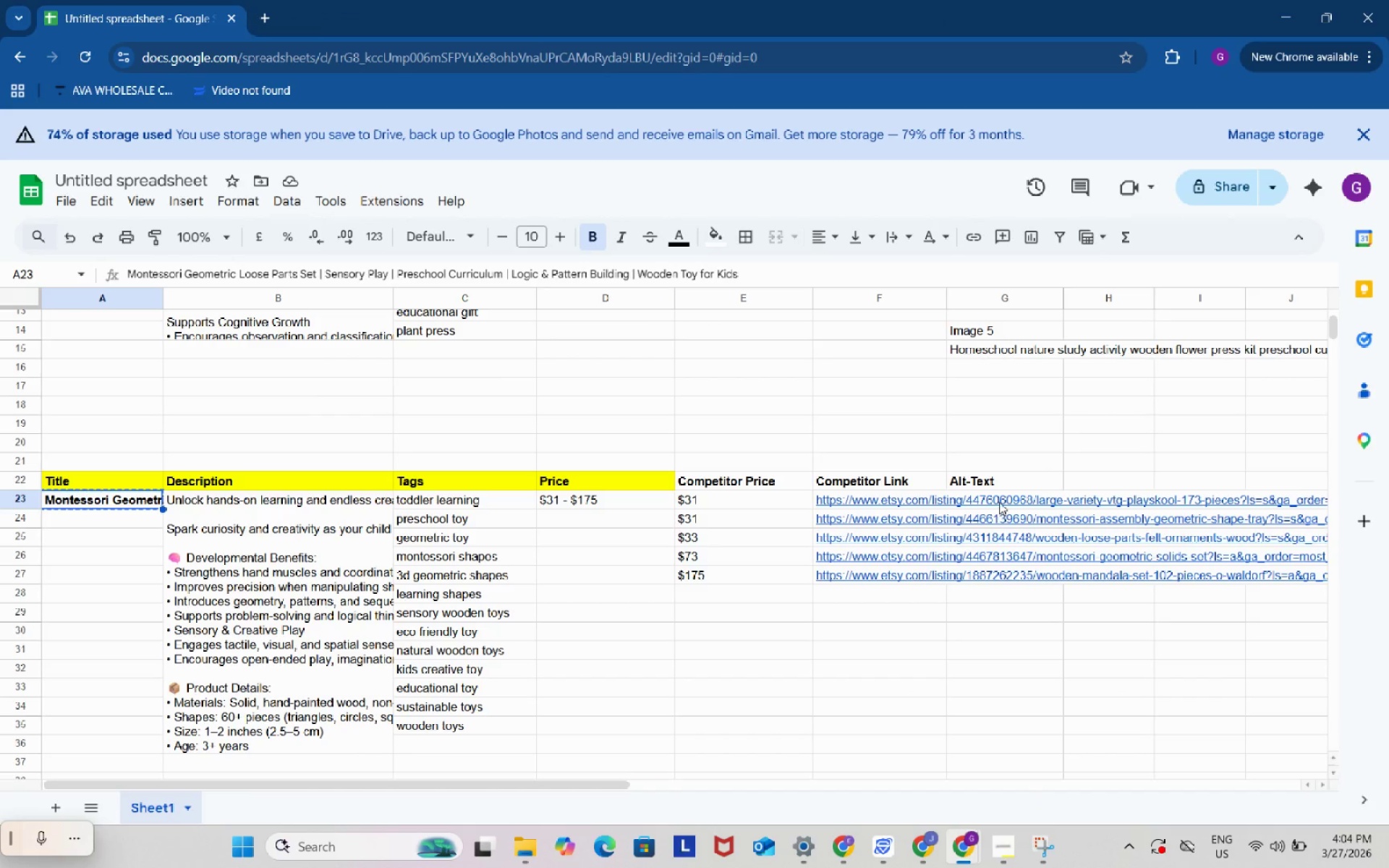 
left_click([999, 502])
 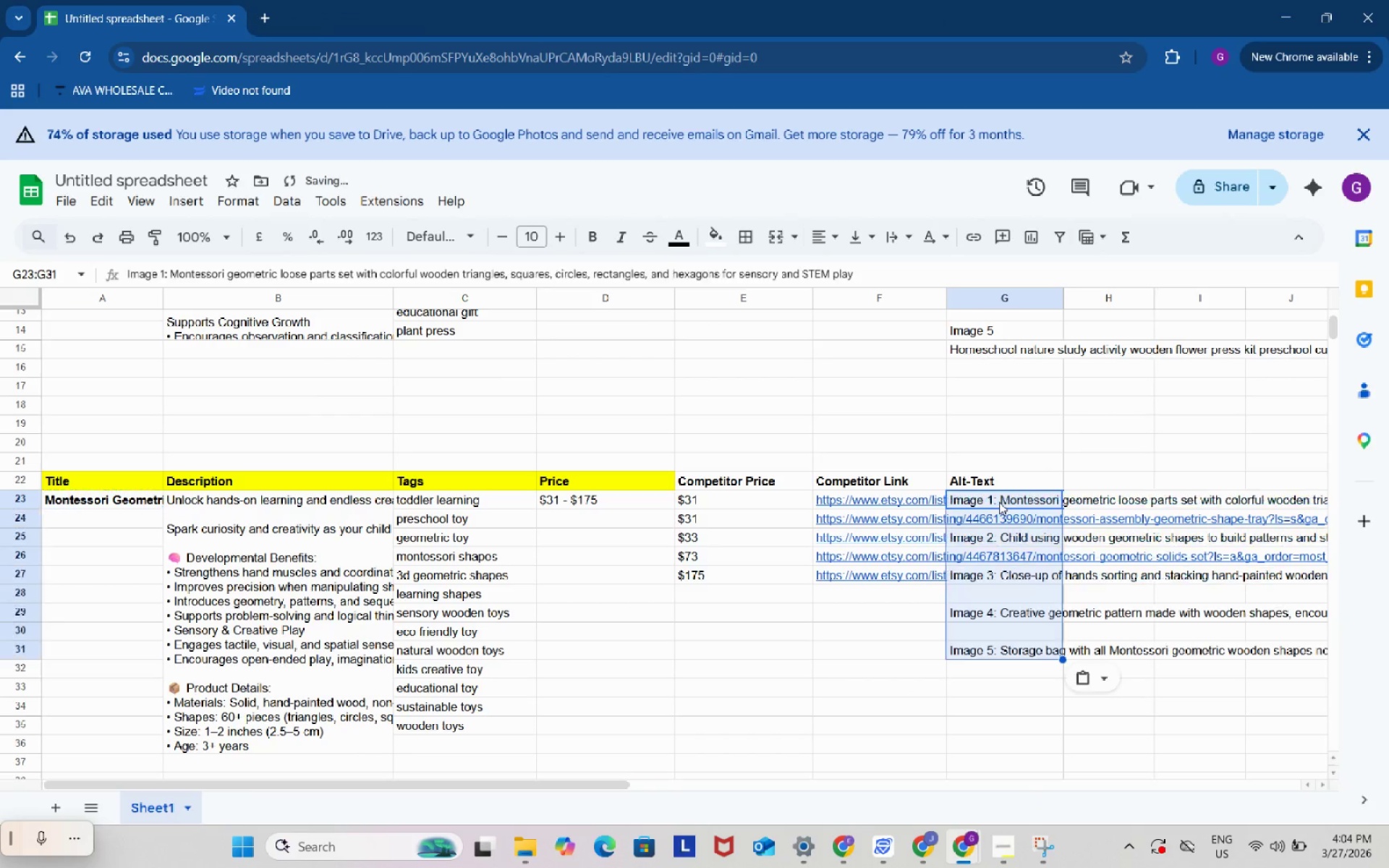 
key(Control+ControlLeft)
 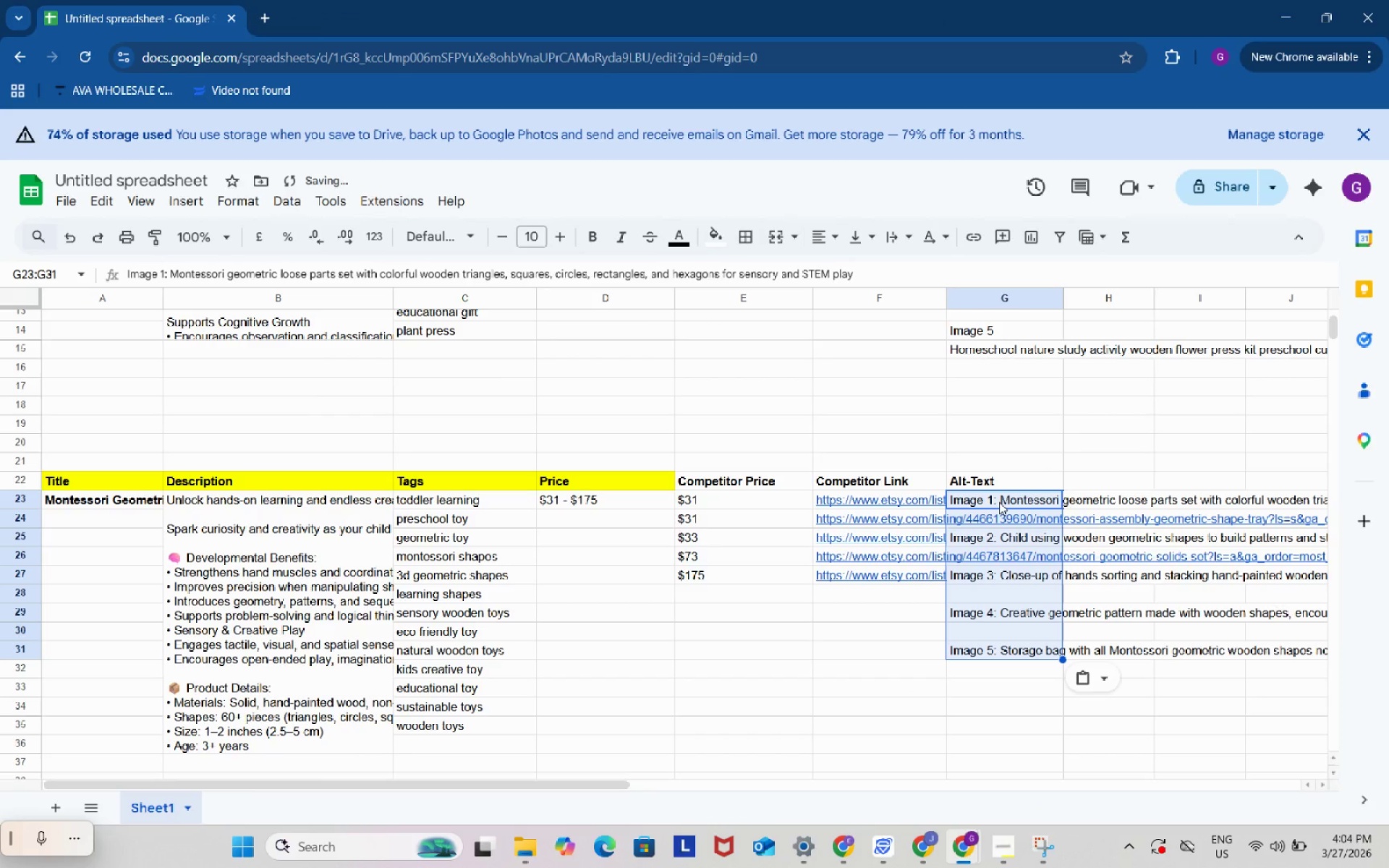 
key(Control+V)
 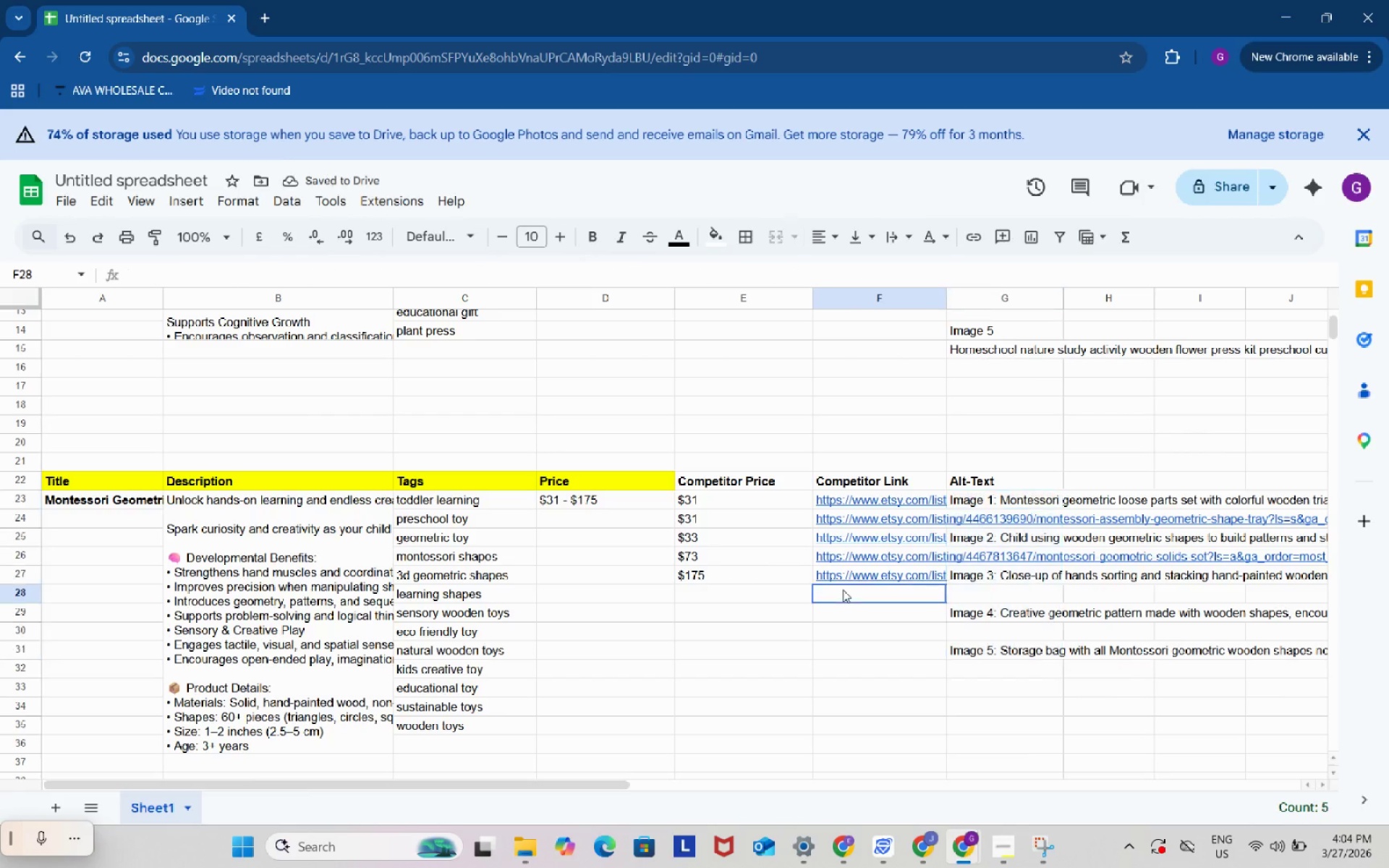 
double_click([793, 666])
 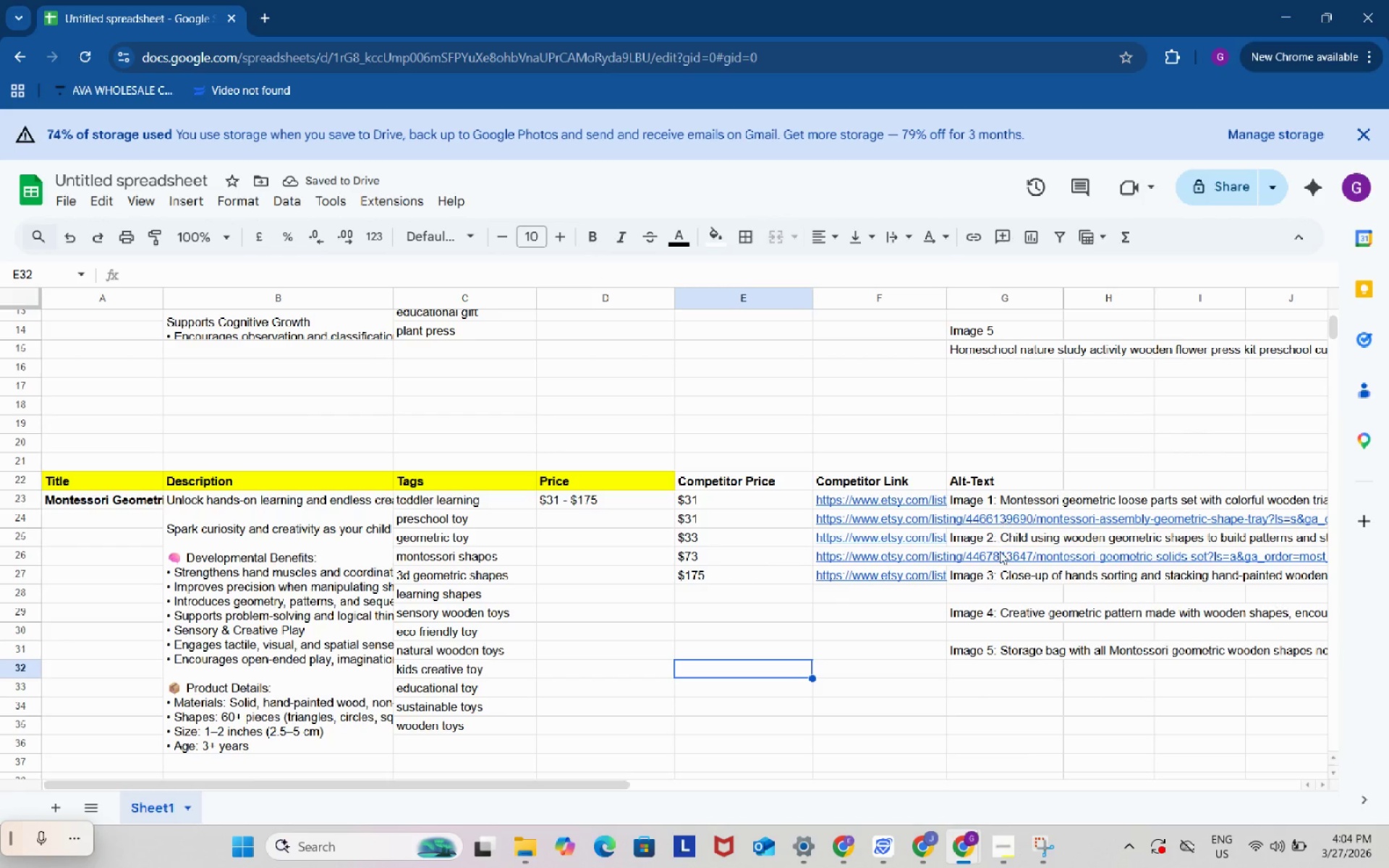 
left_click([1000, 543])
 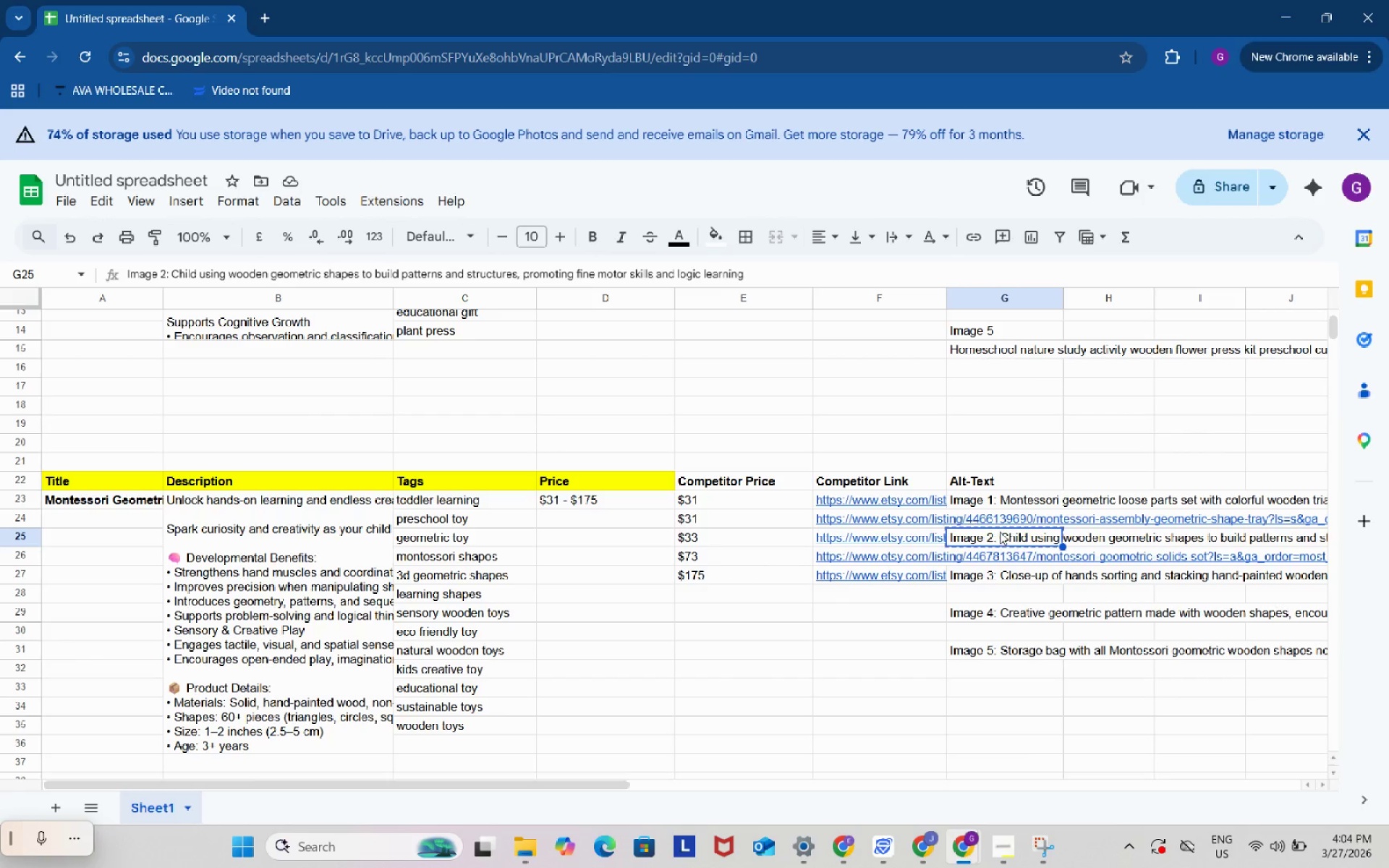 
key(Control+ControlLeft)
 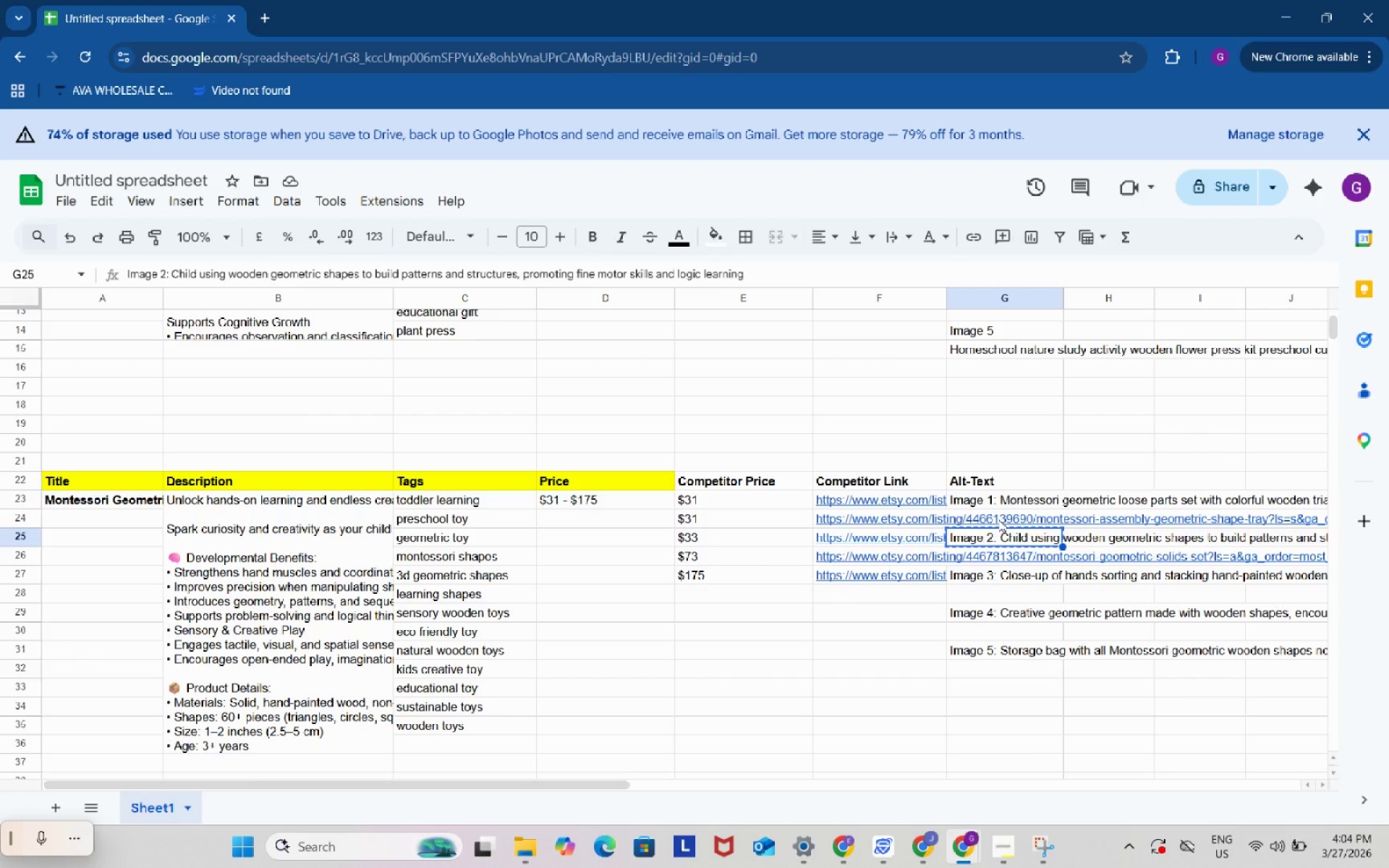 
key(Control+C)
 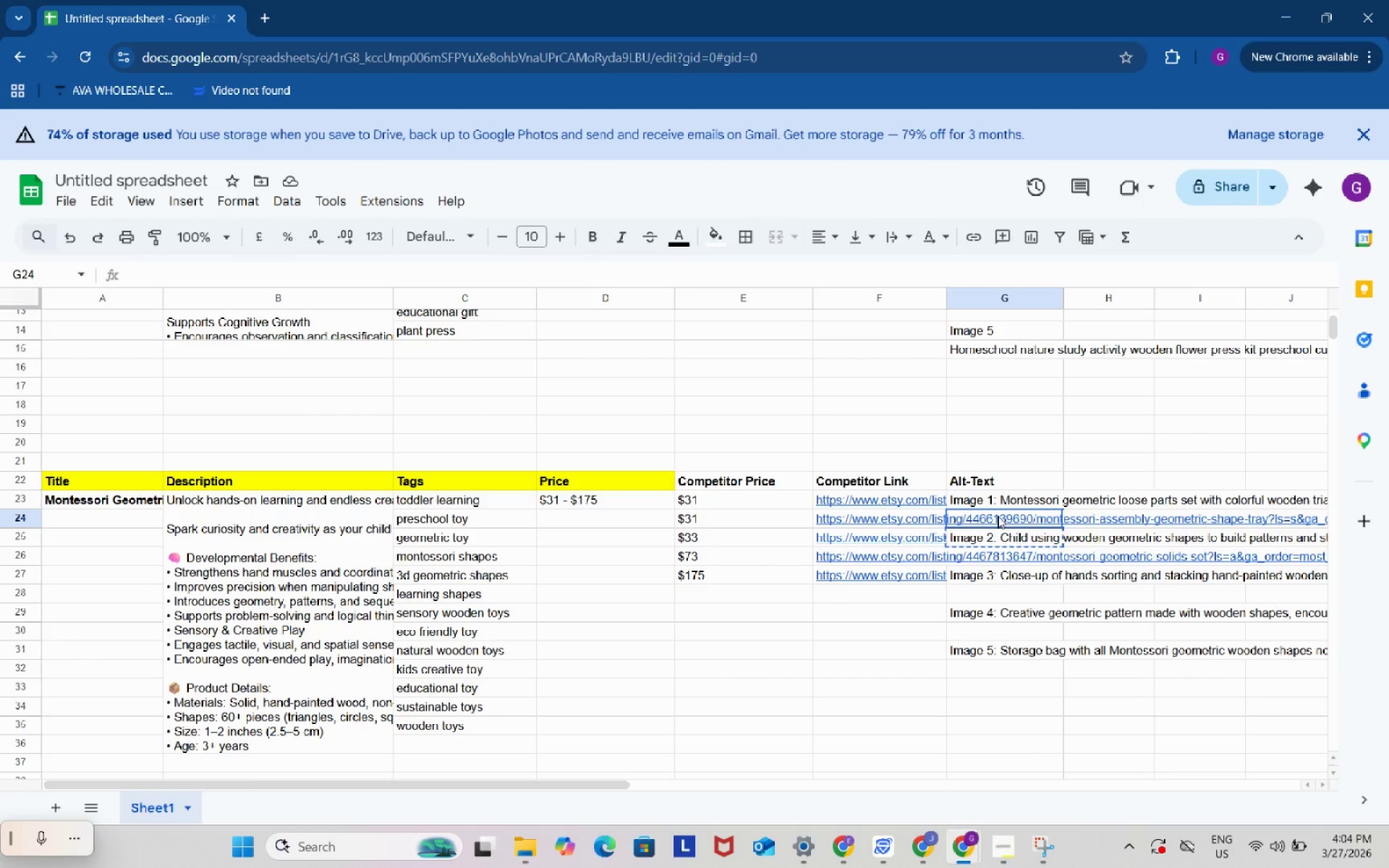 
left_click([998, 516])
 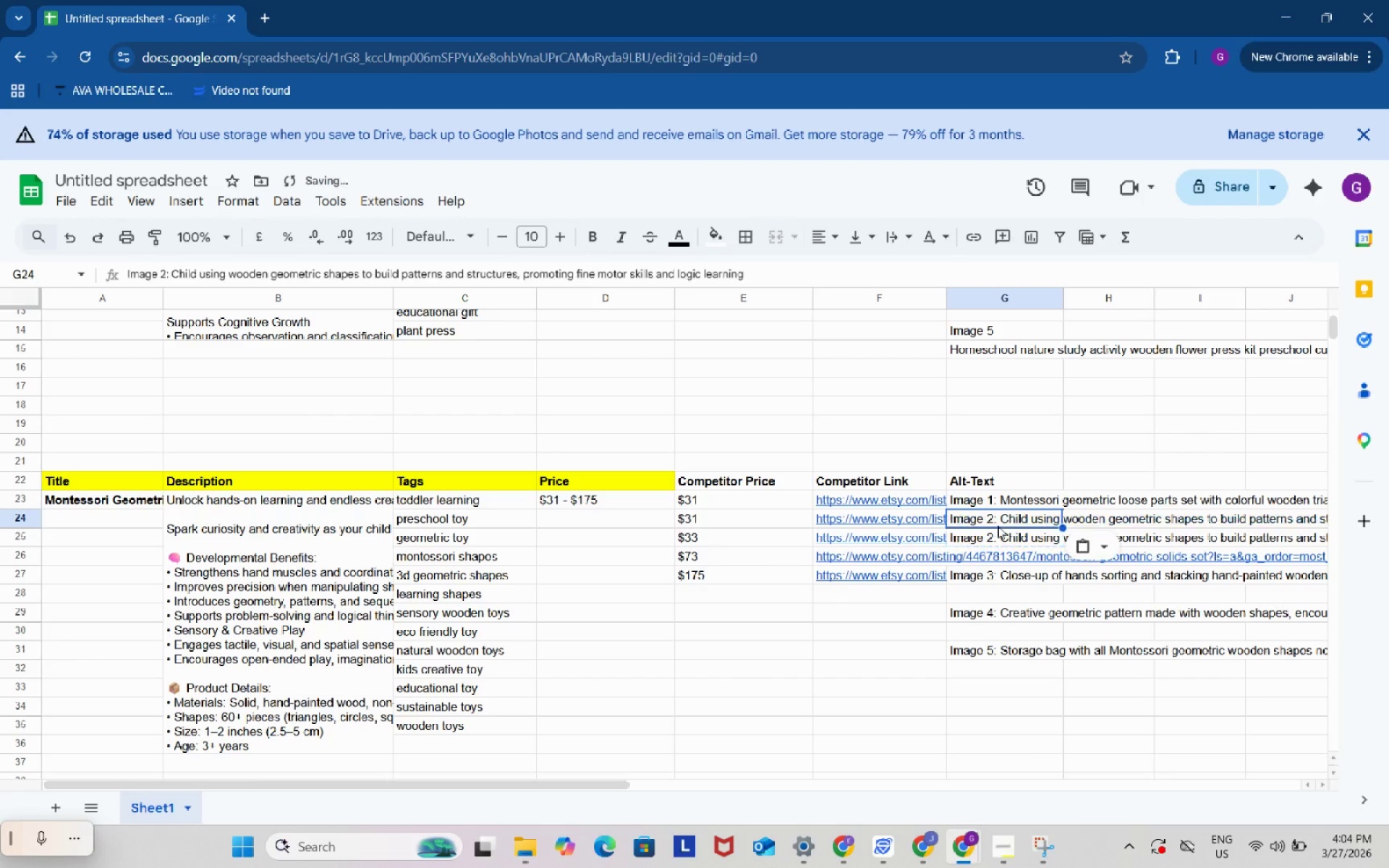 
key(Control+ControlLeft)
 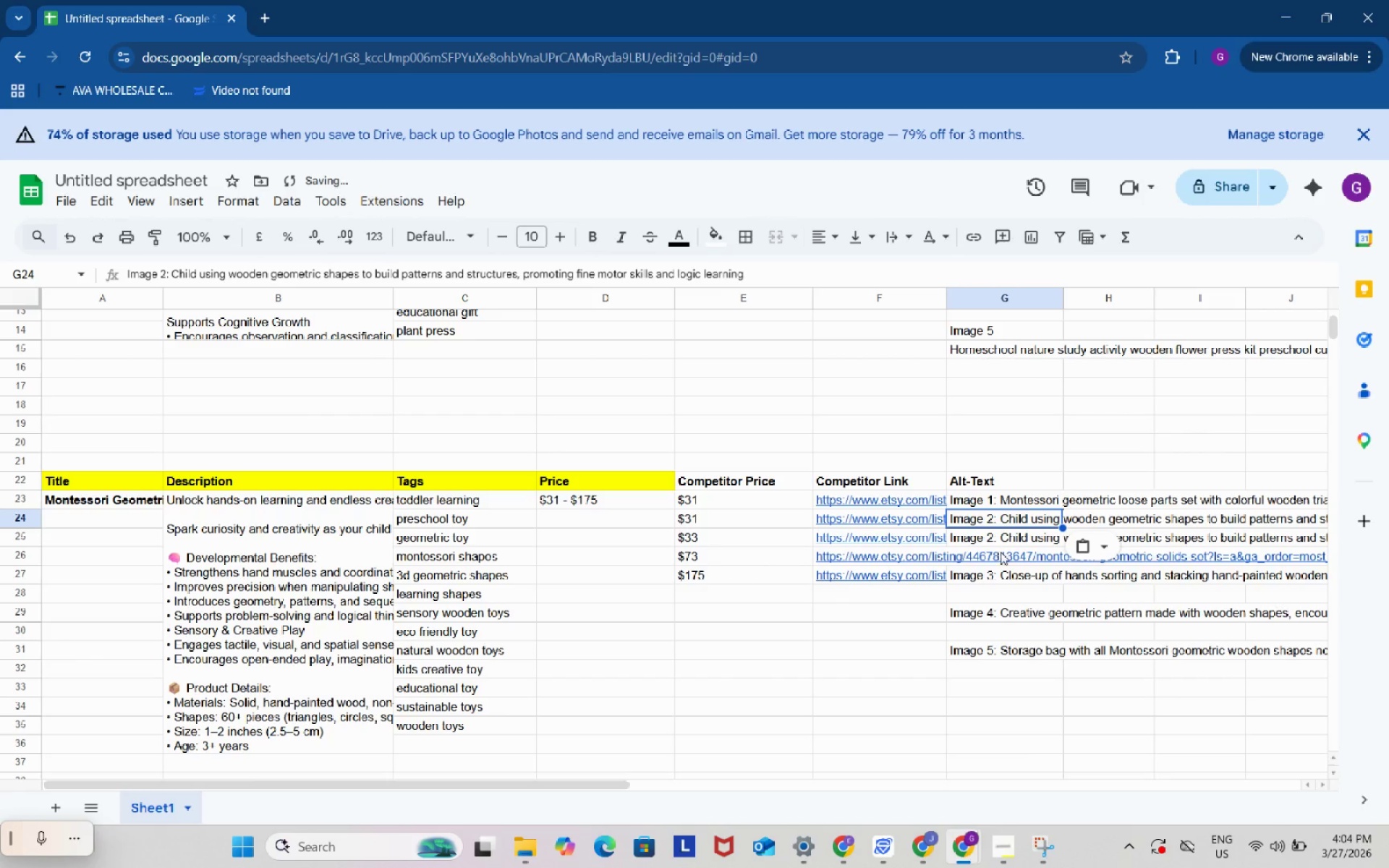 
key(Control+V)
 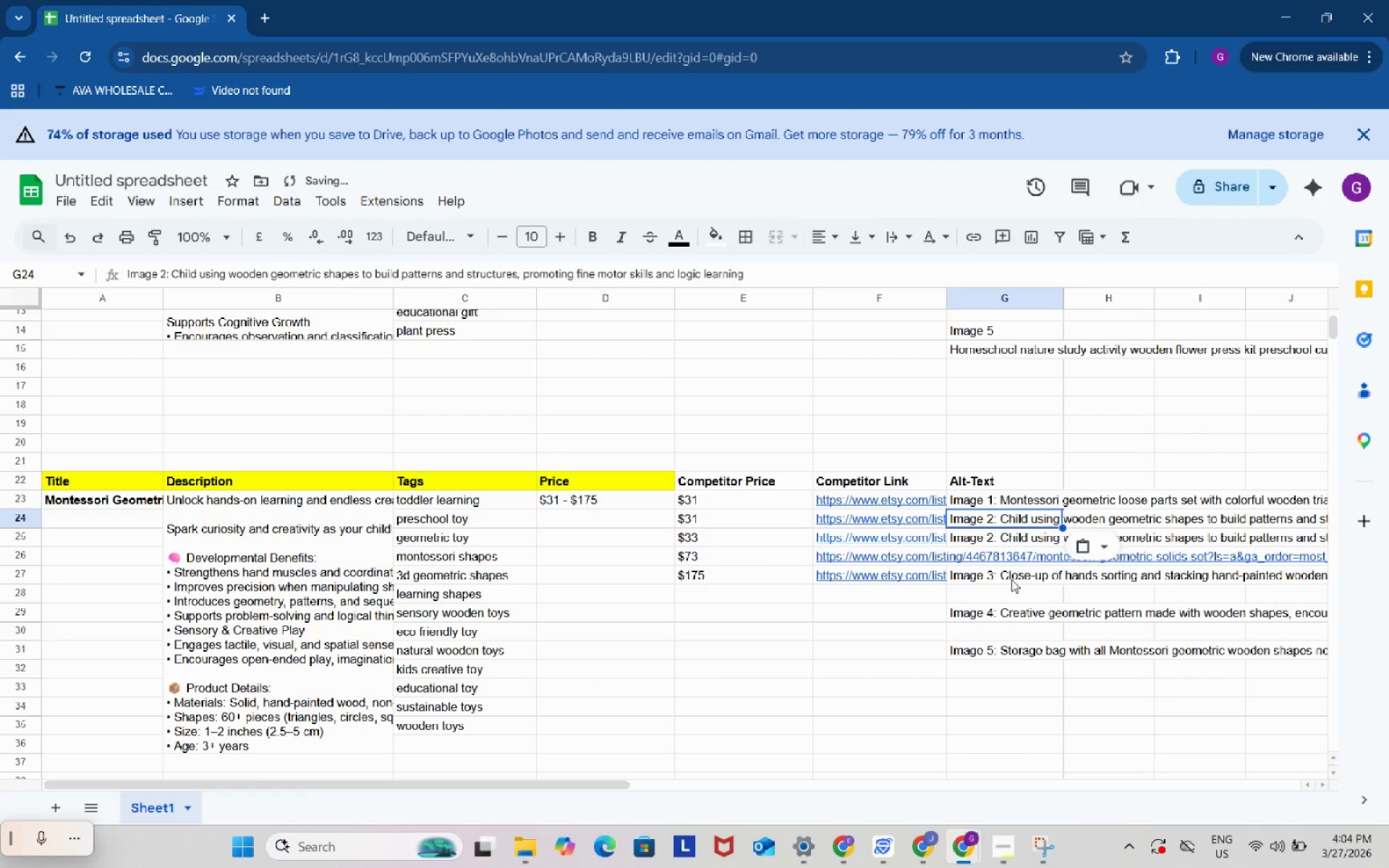 
left_click([1011, 579])
 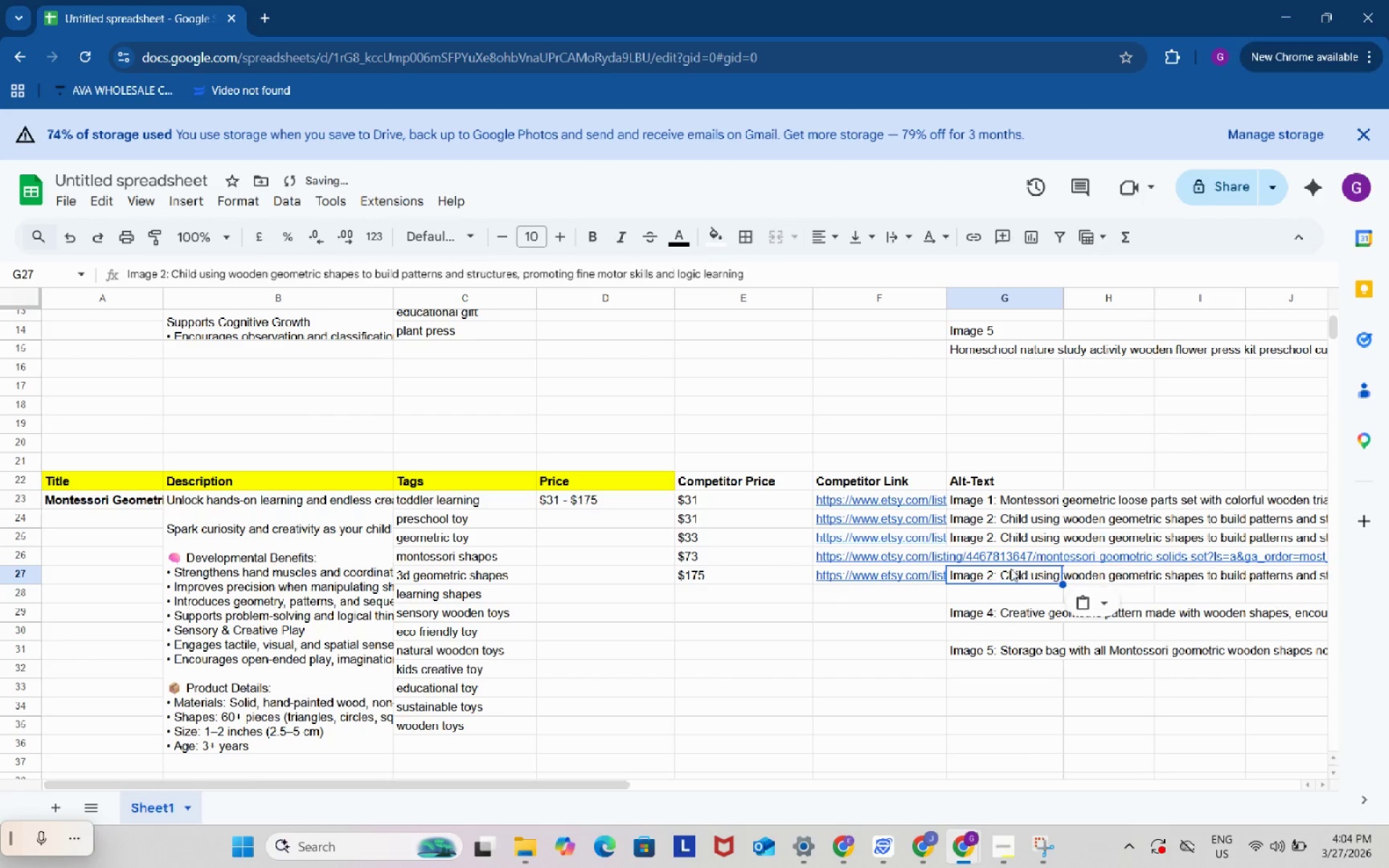 
key(Control+ControlLeft)
 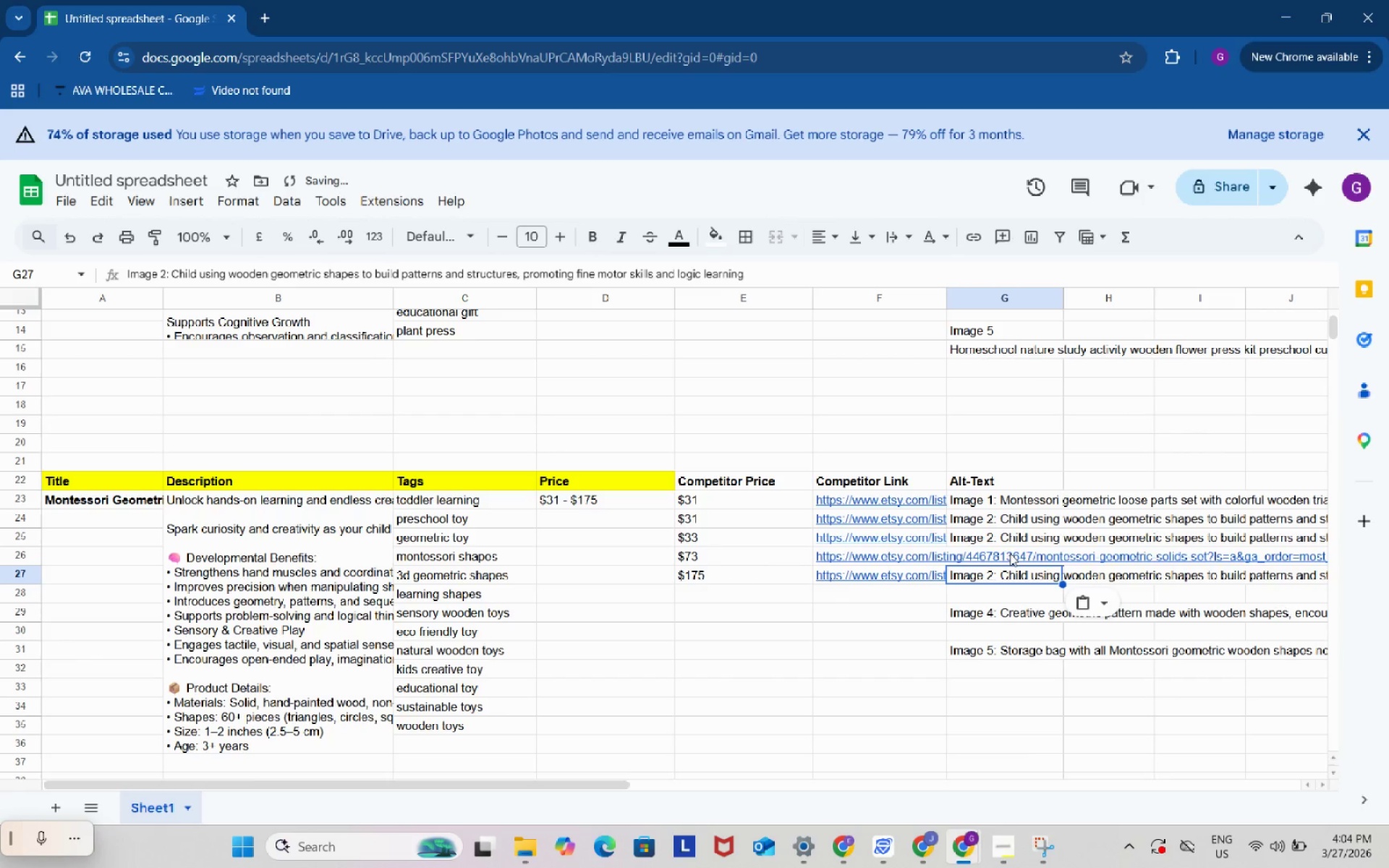 
key(Control+V)
 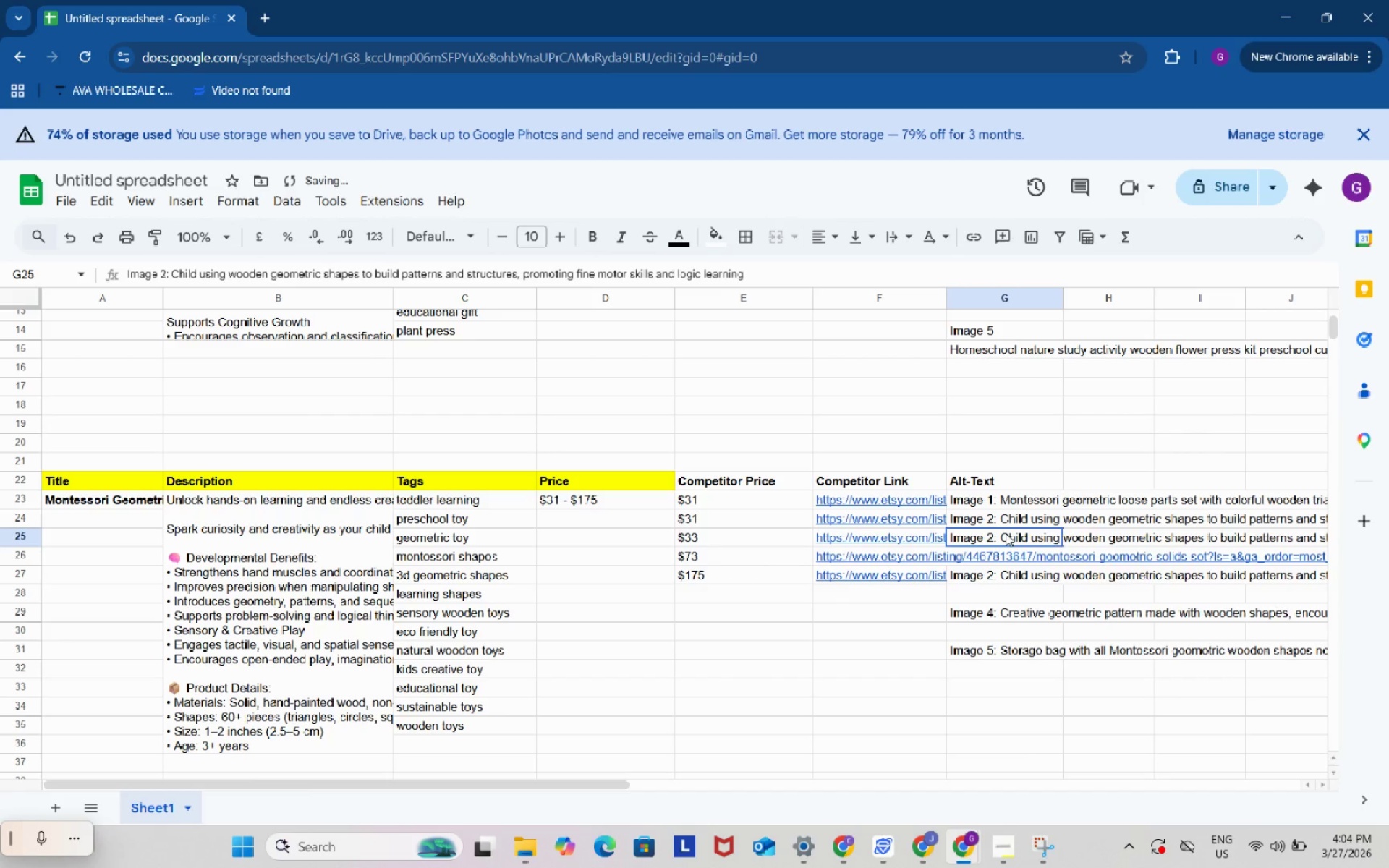 
left_click([1006, 533])
 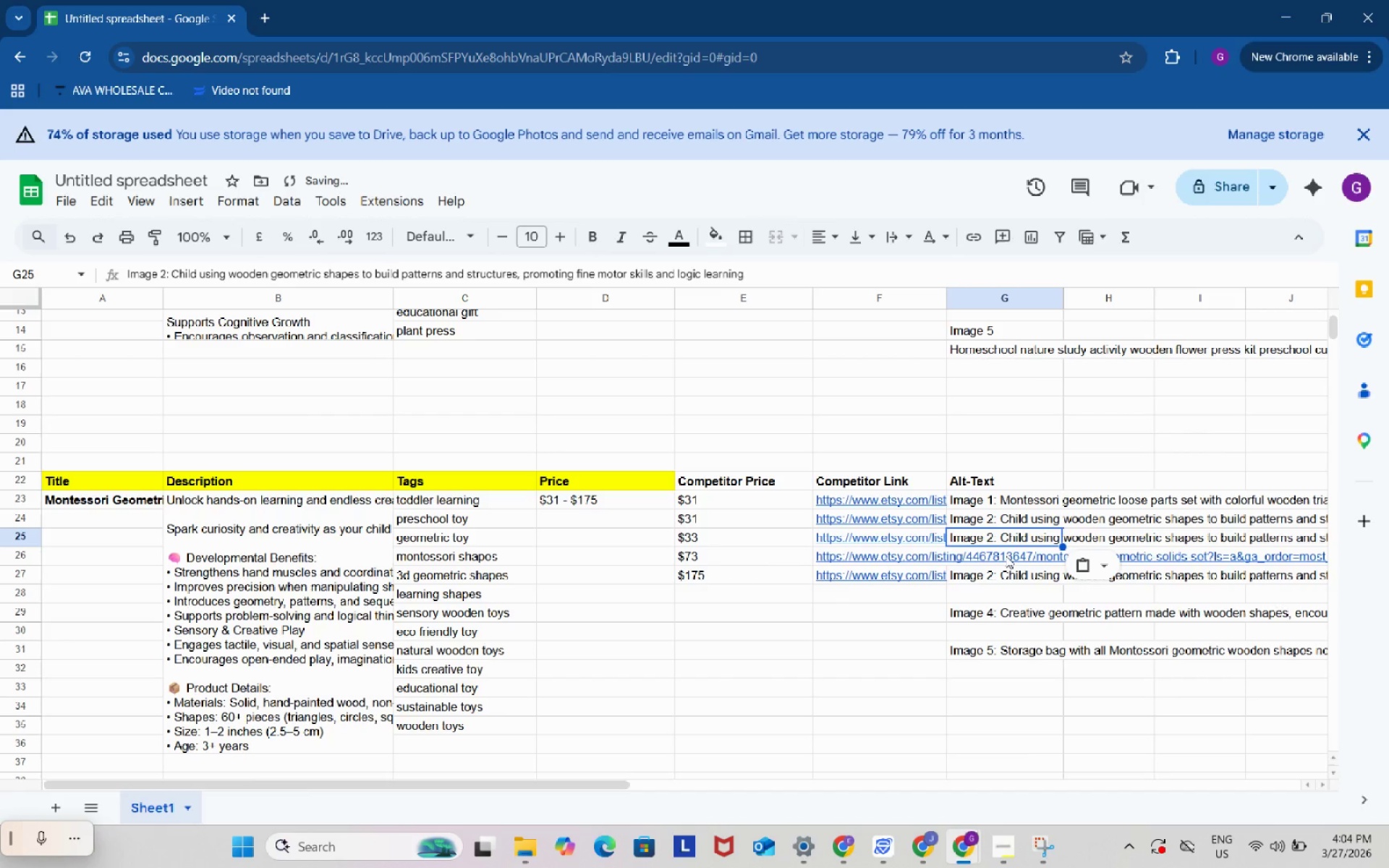 
key(Control+V)
 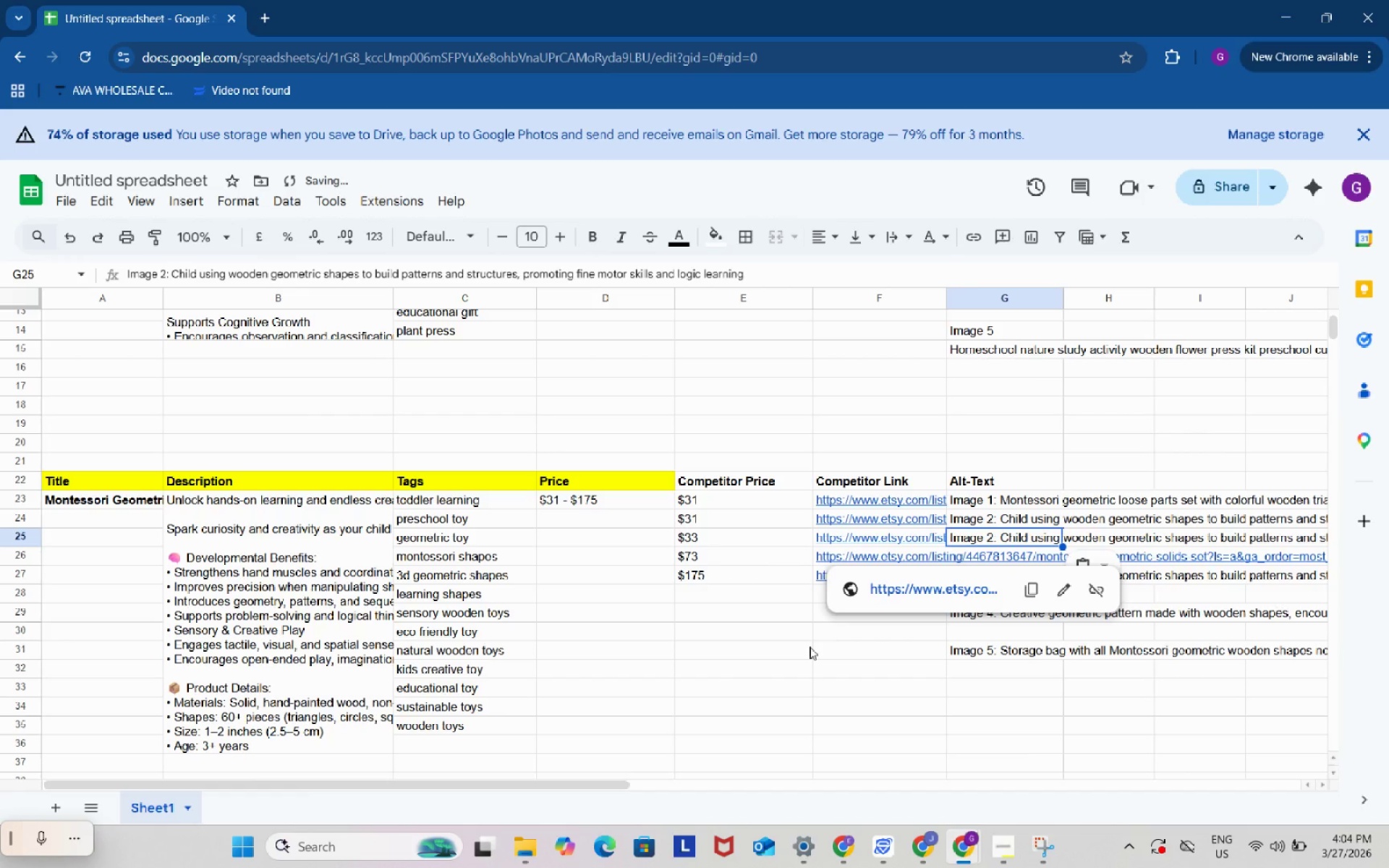 
left_click([810, 647])
 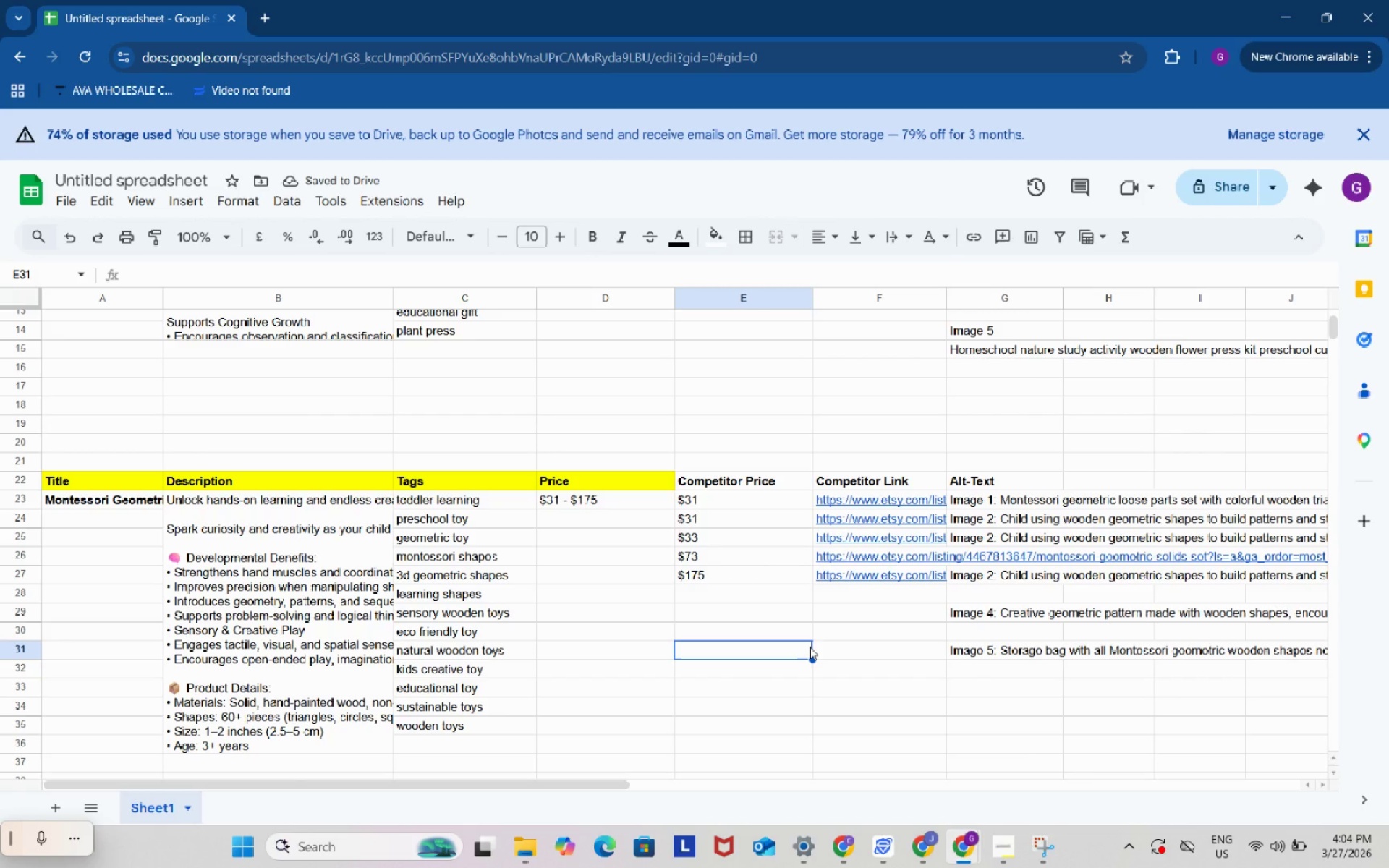 
key(Control+Z)
 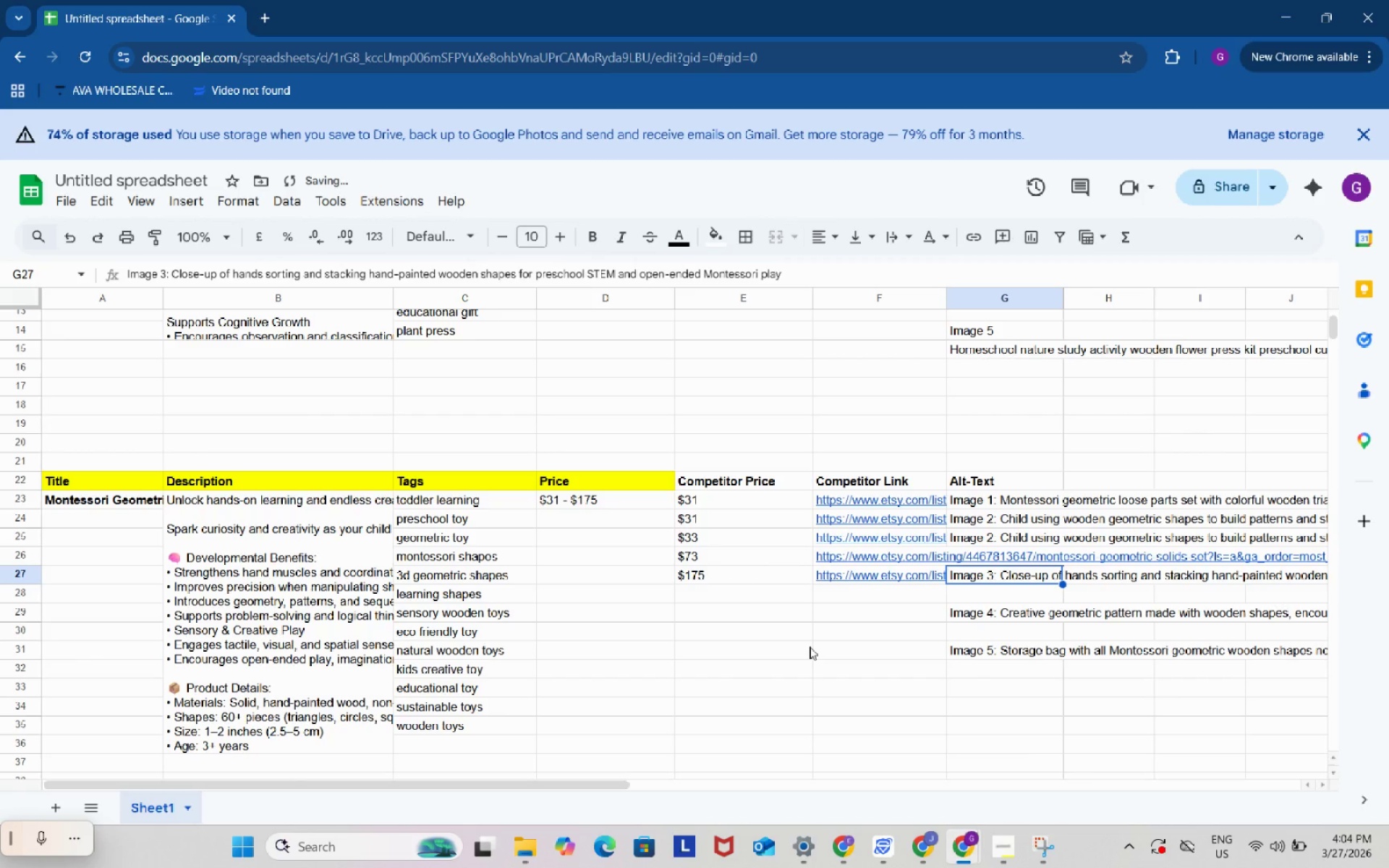 
key(Control+ControlLeft)
 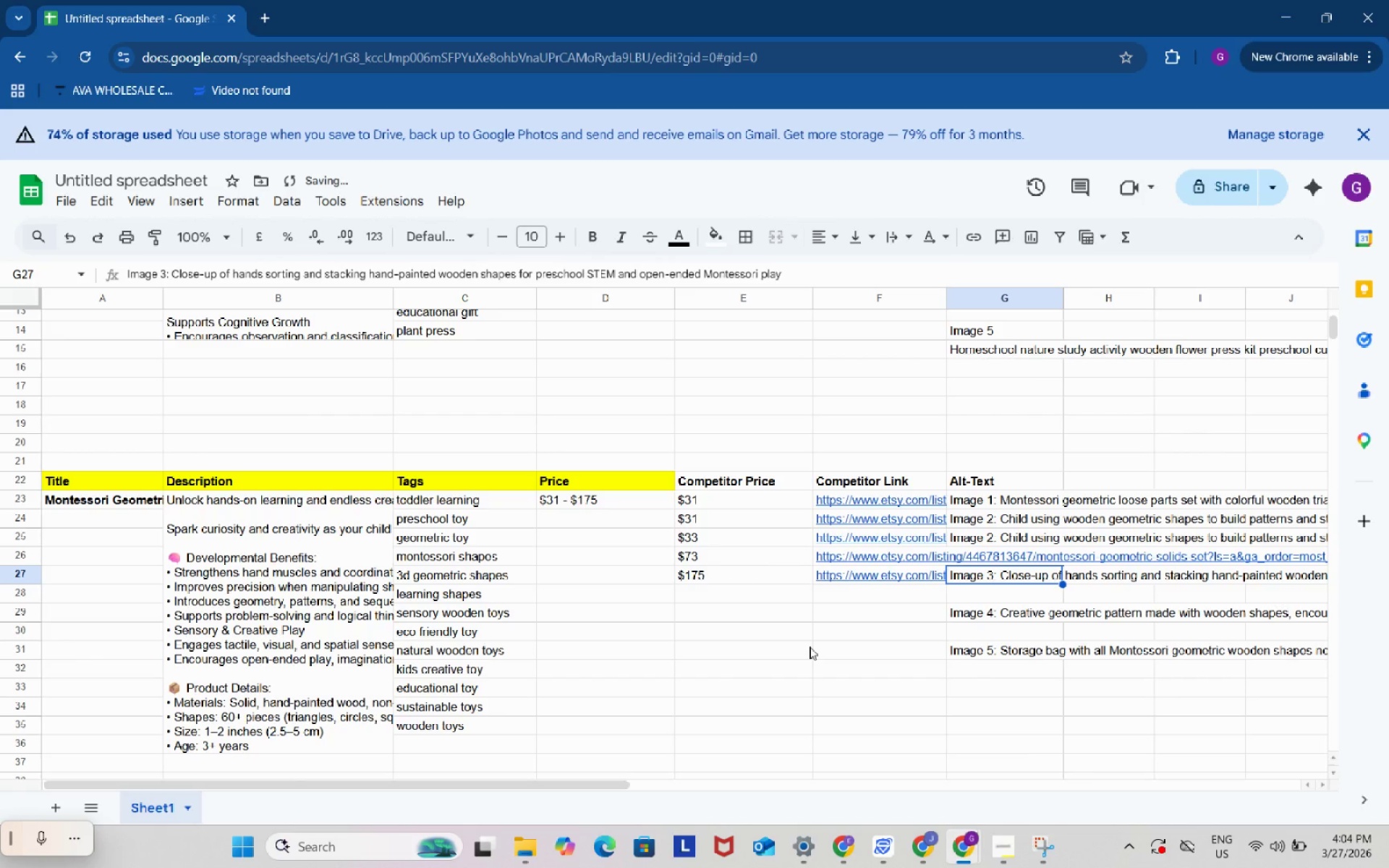 
key(Control+Z)
 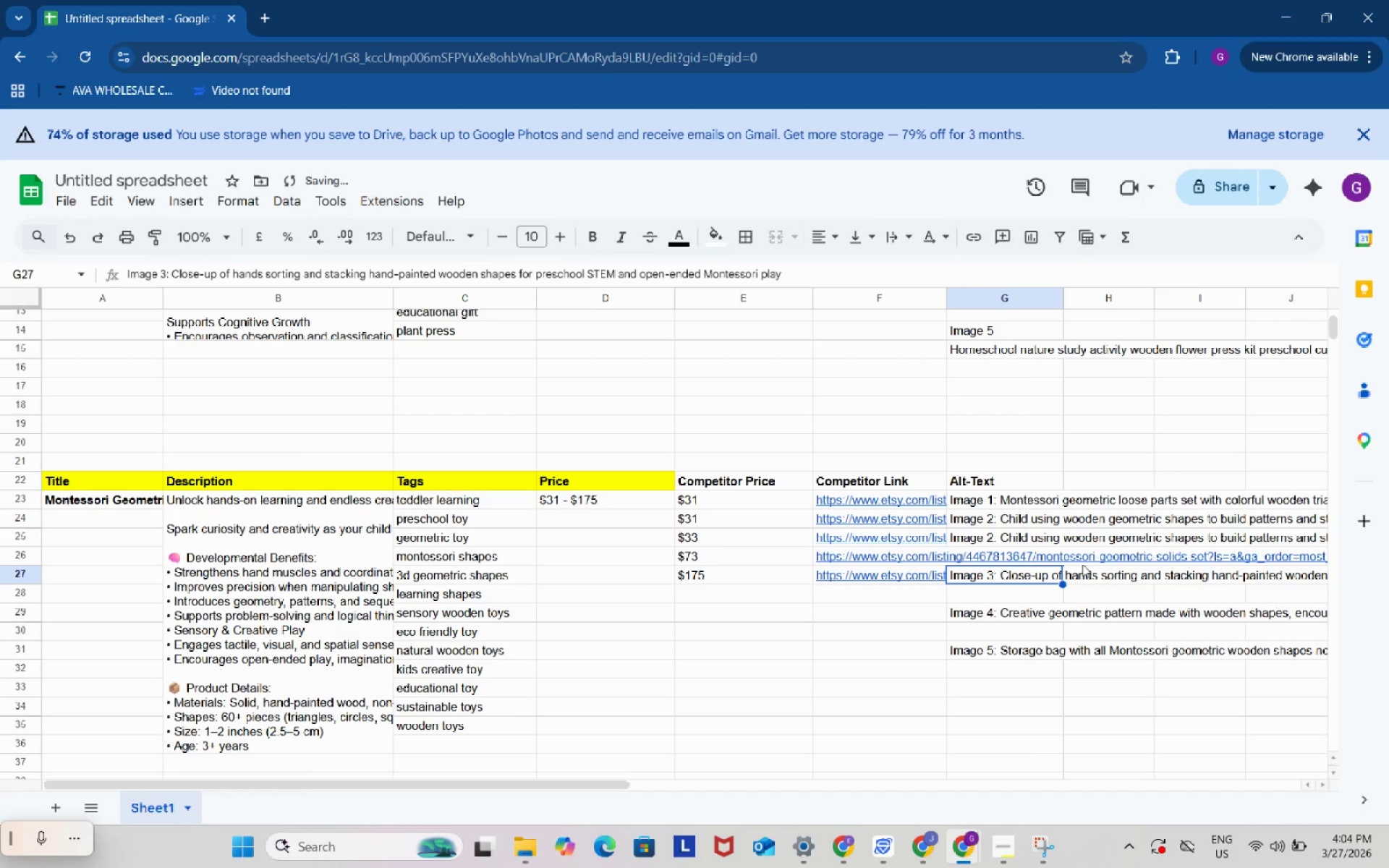 
key(Control+ControlLeft)
 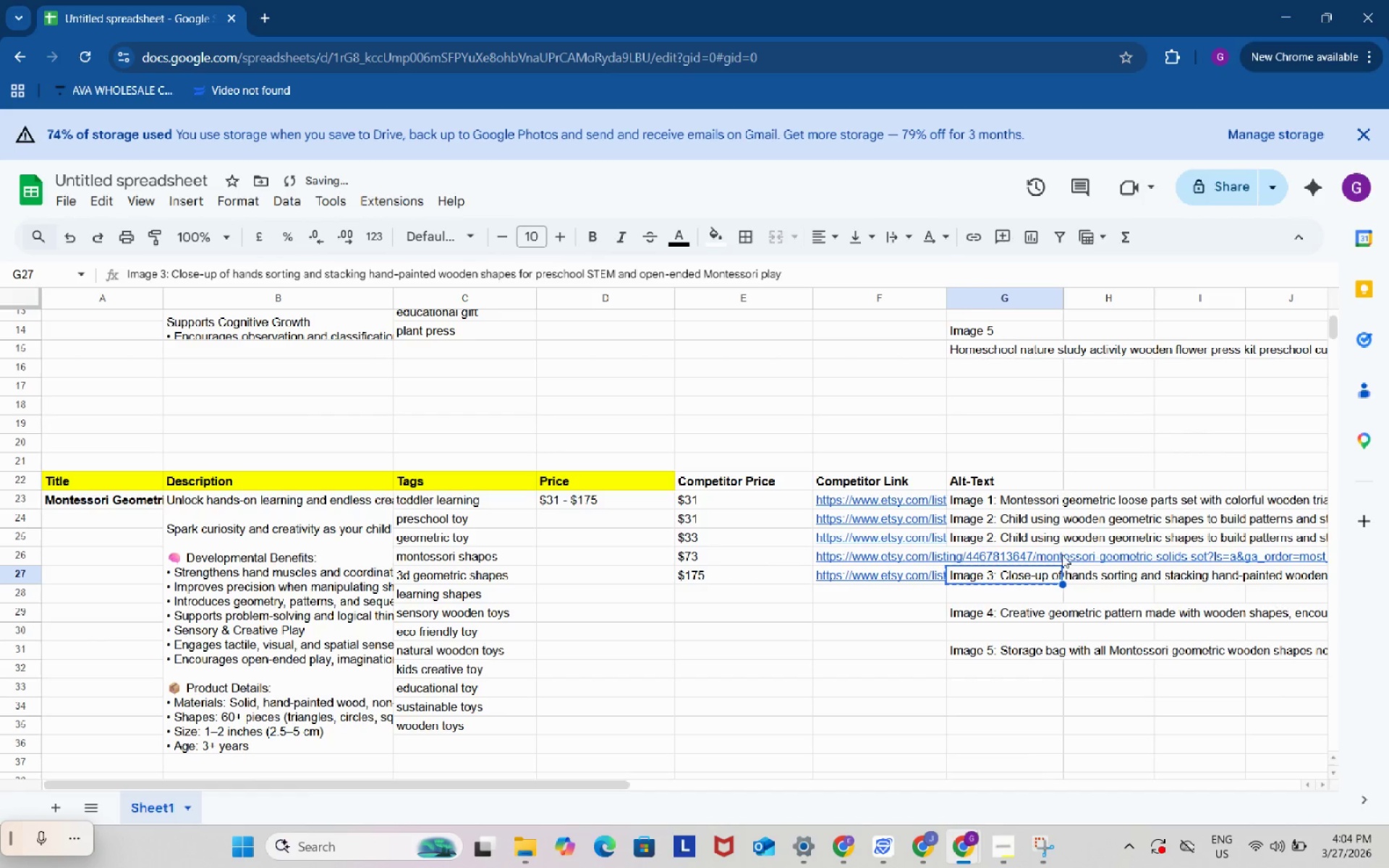 
key(Control+C)
 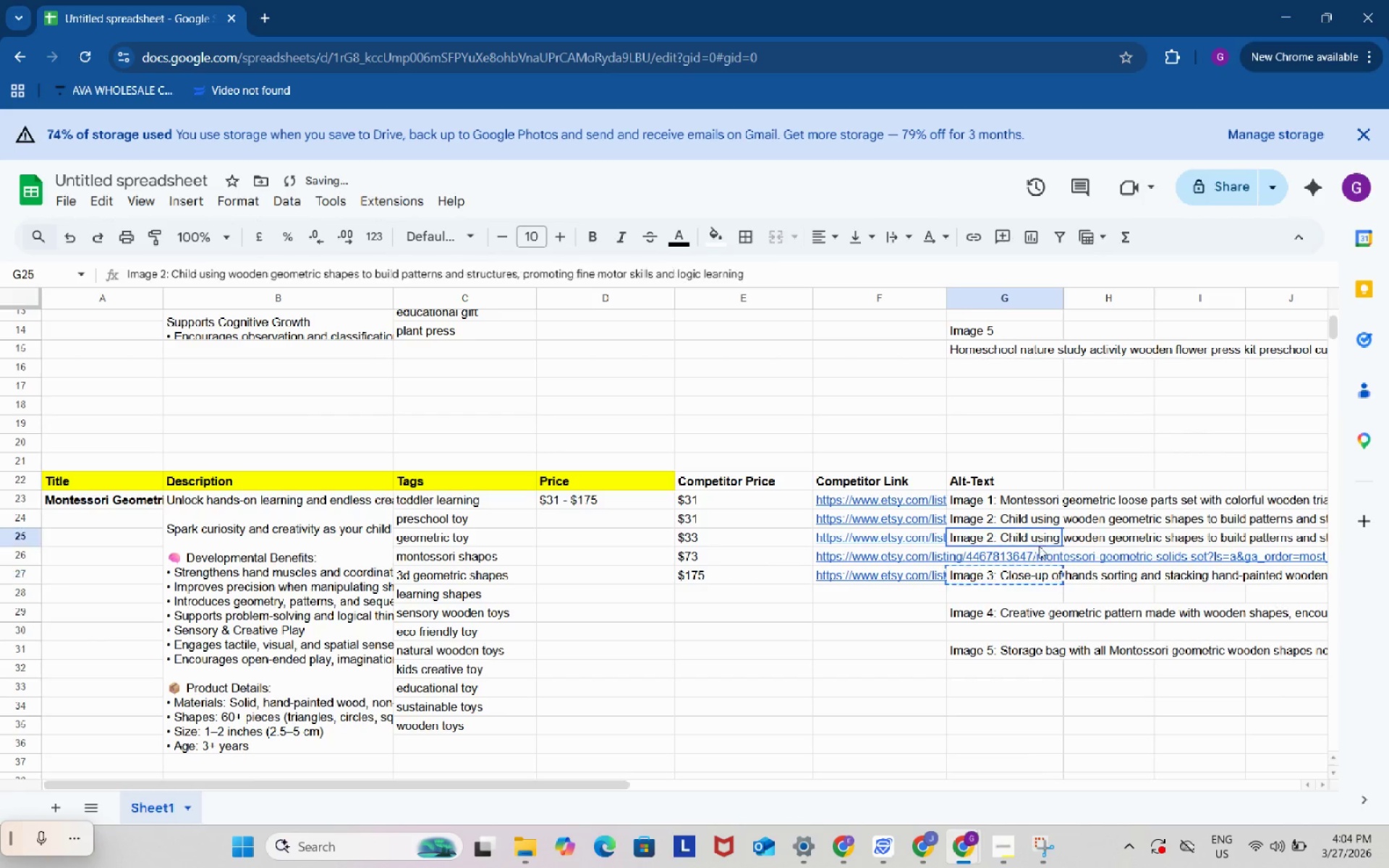 
left_click_drag(start_coordinate=[1039, 540], to_coordinate=[1039, 546])
 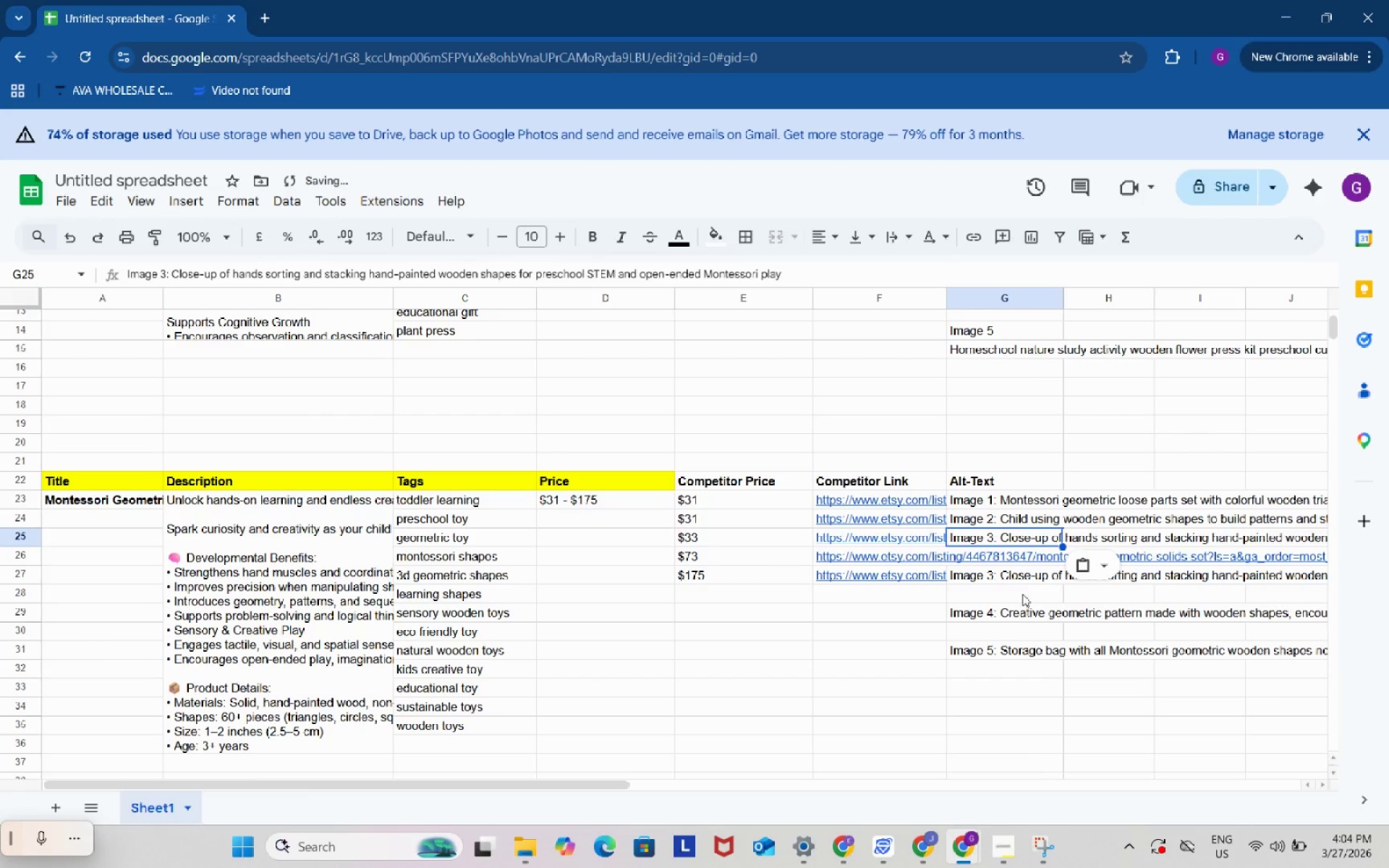 
key(Control+ControlLeft)
 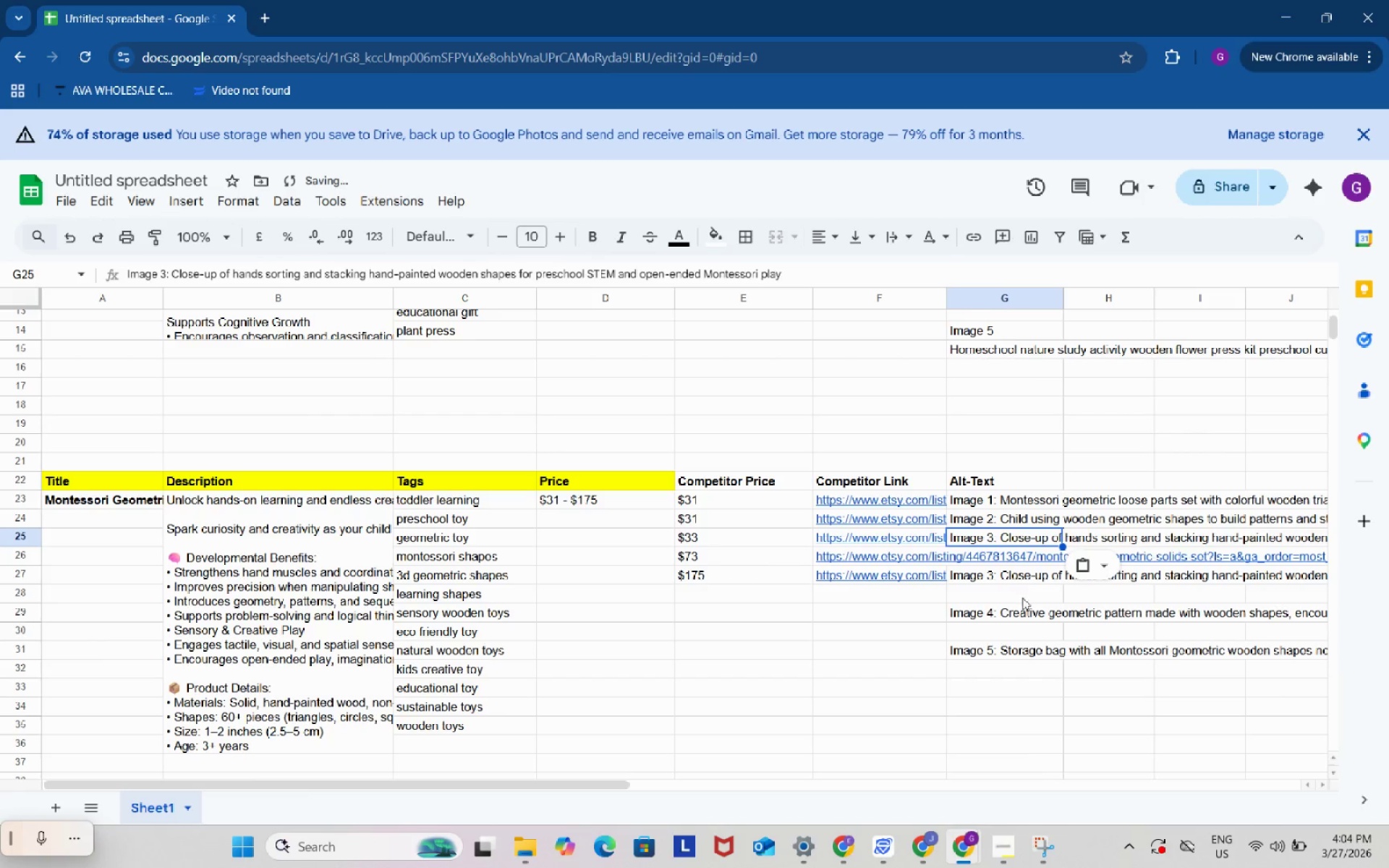 
key(Control+V)
 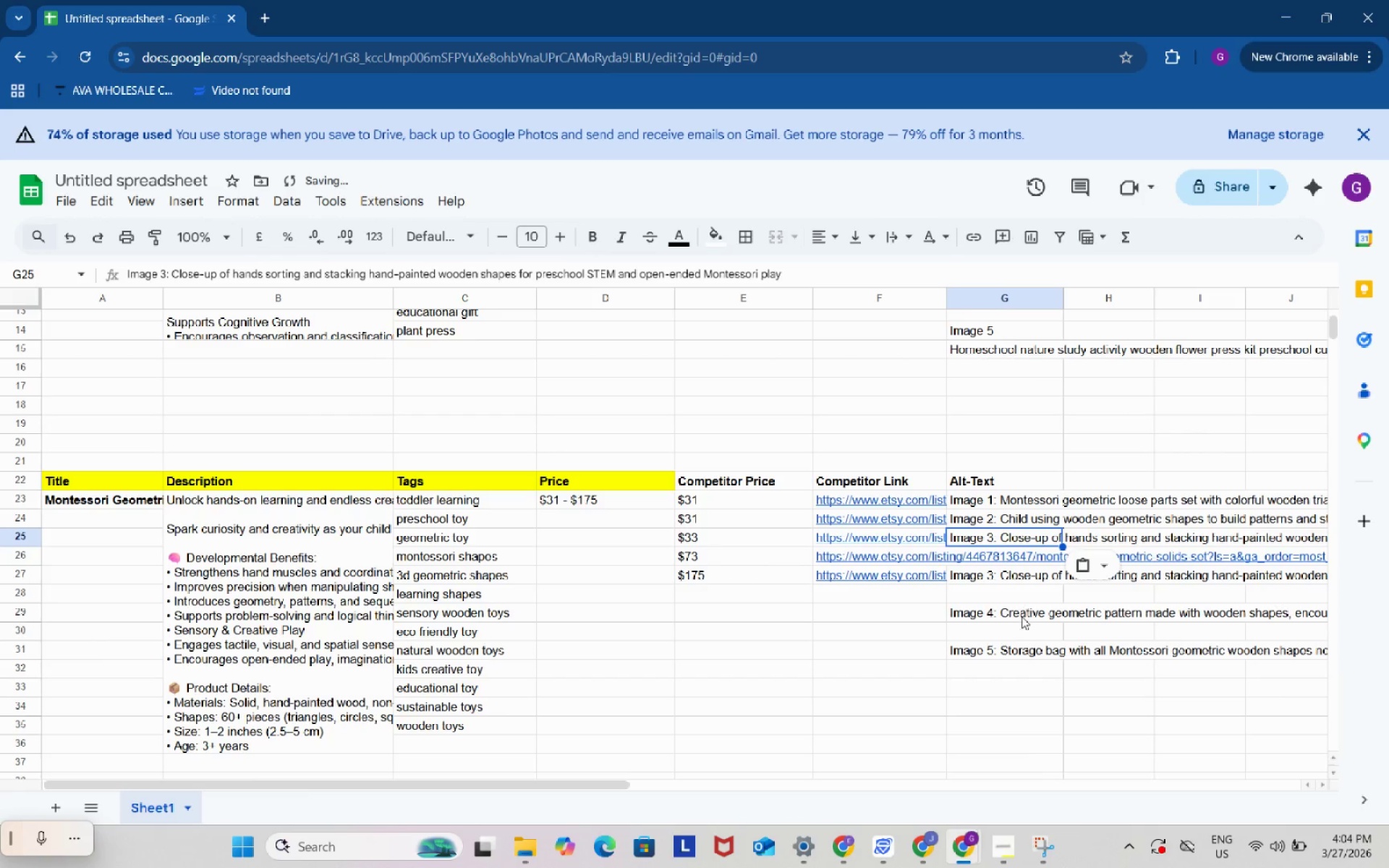 
left_click([1022, 617])
 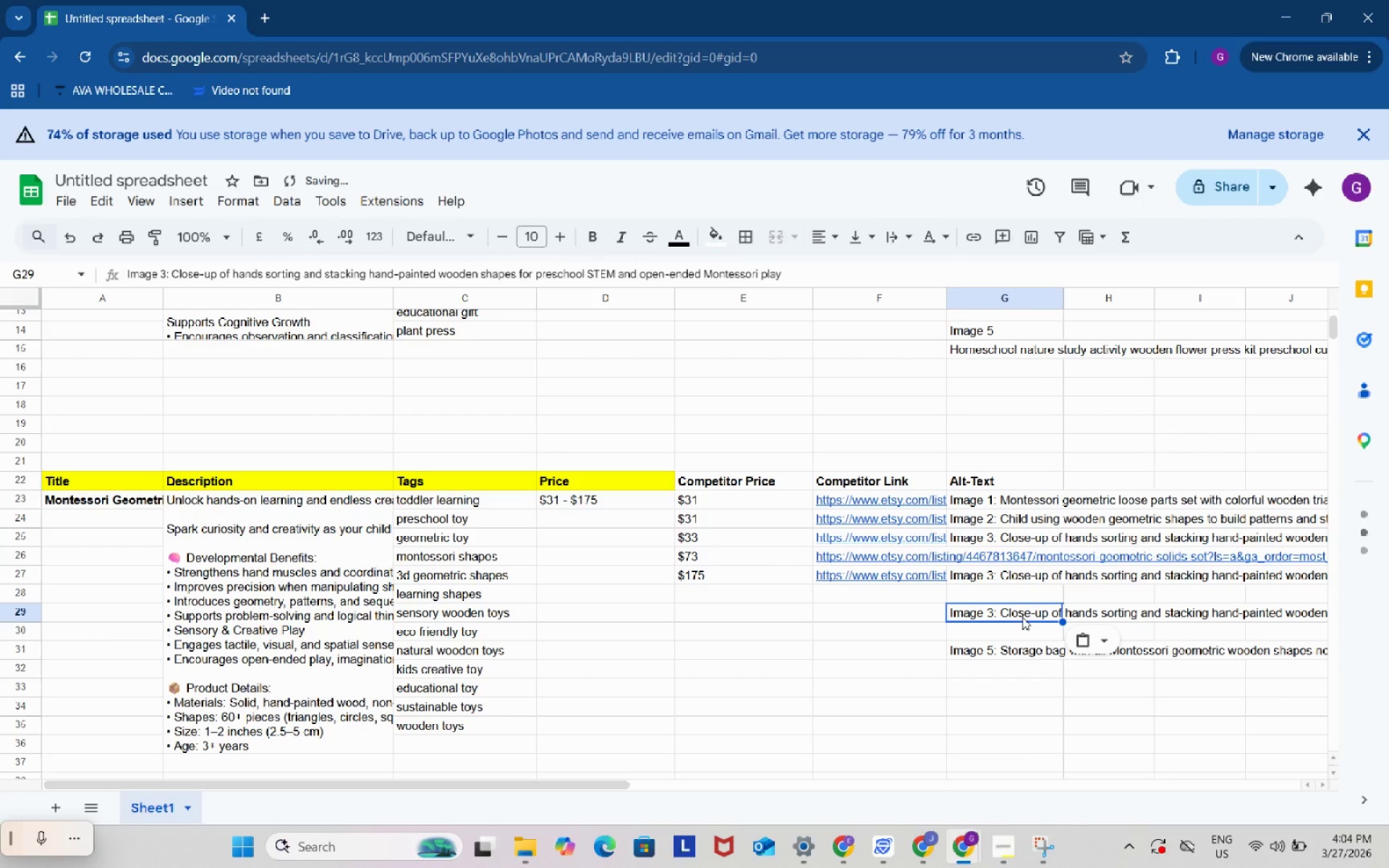 
key(Control+V)
 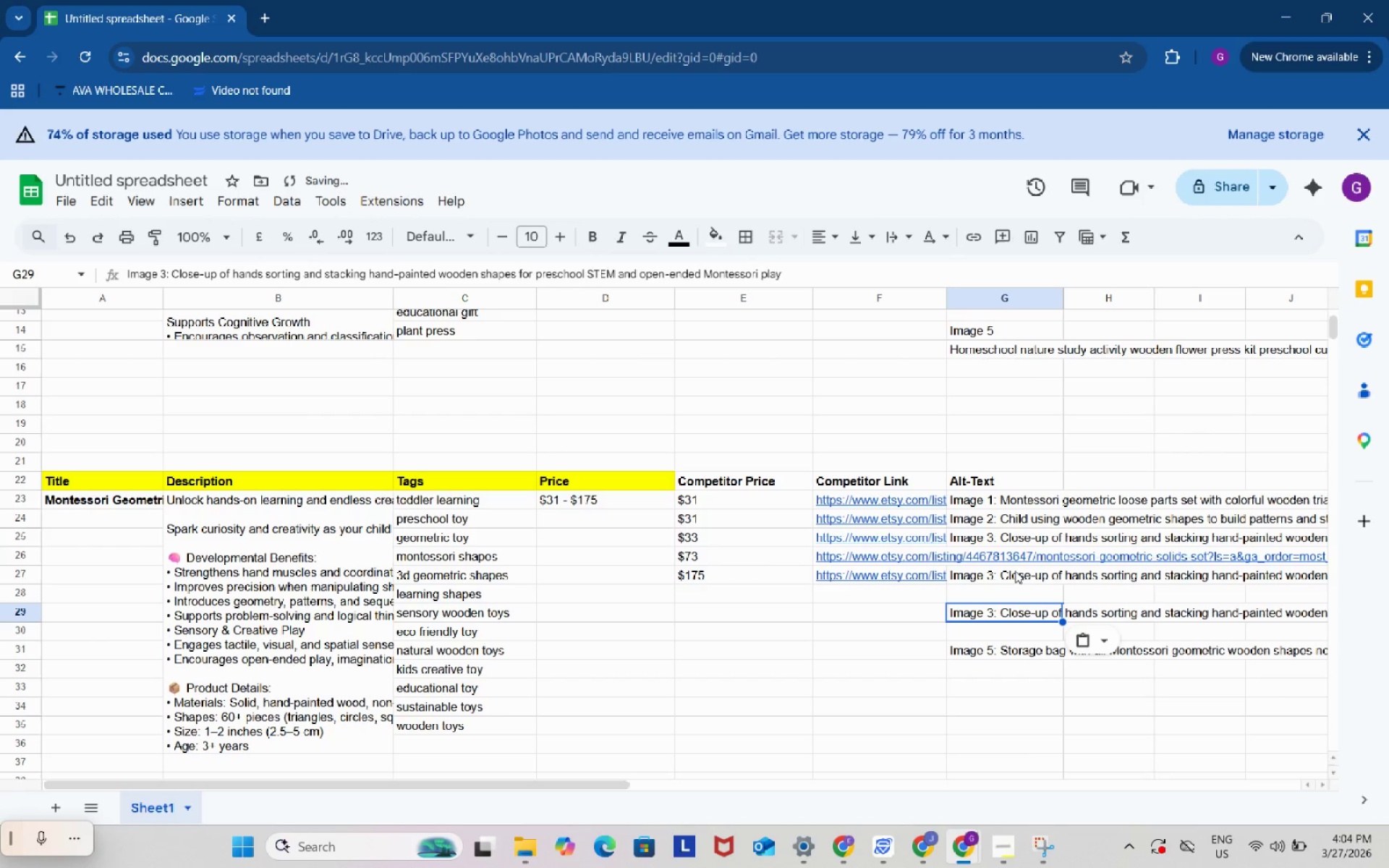 
key(Control+Z)
 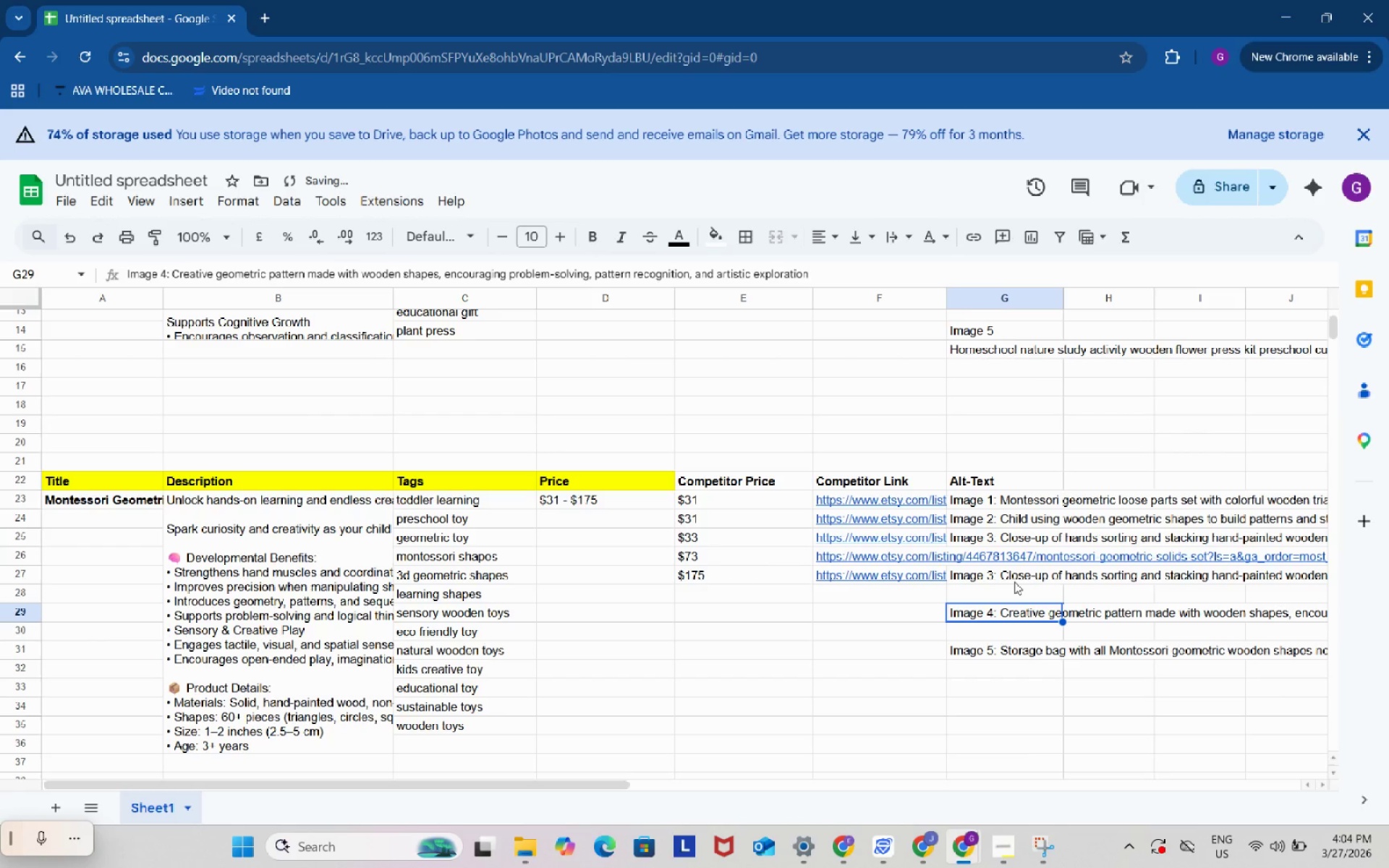 
key(Control+C)
 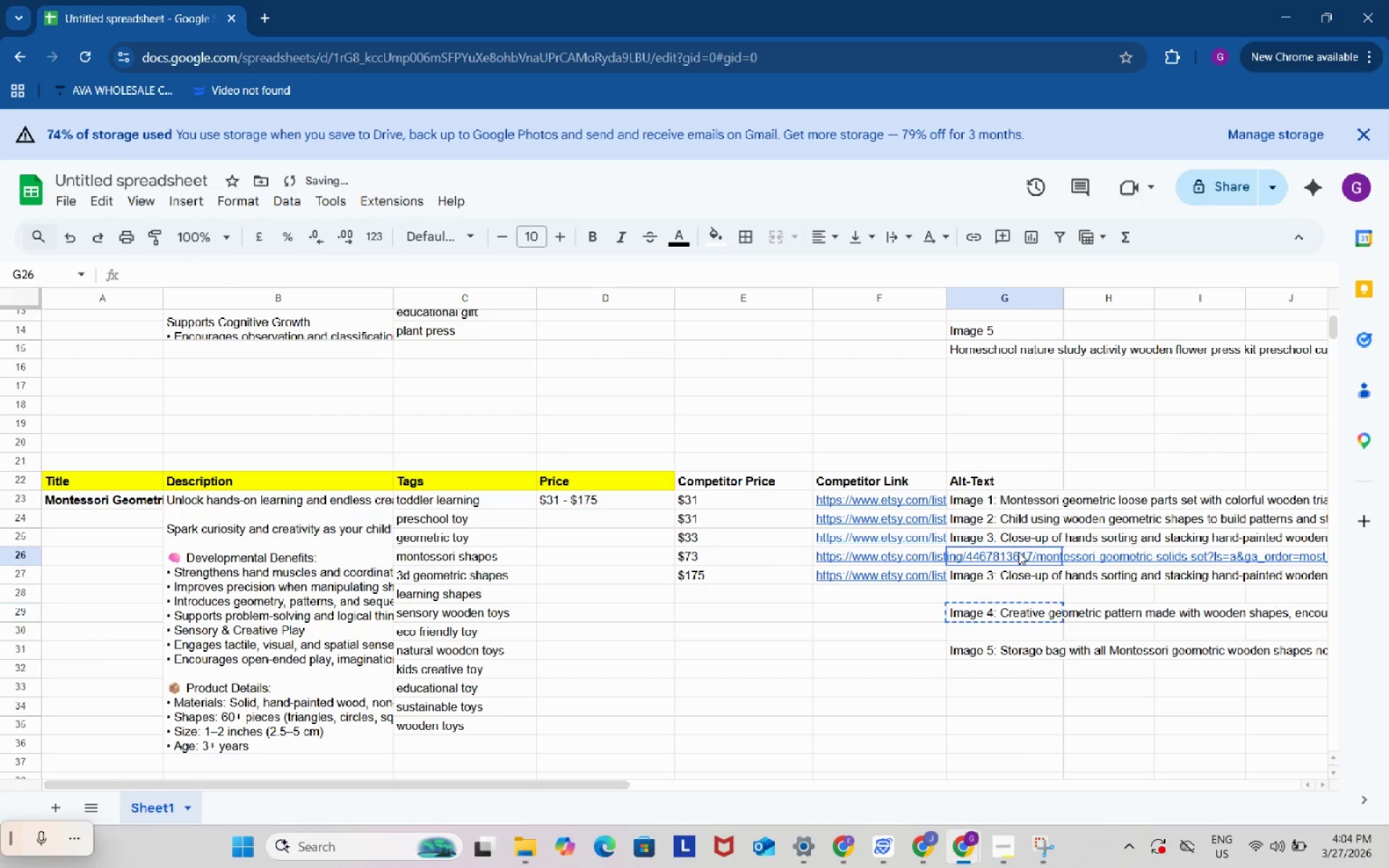 
left_click([1019, 552])
 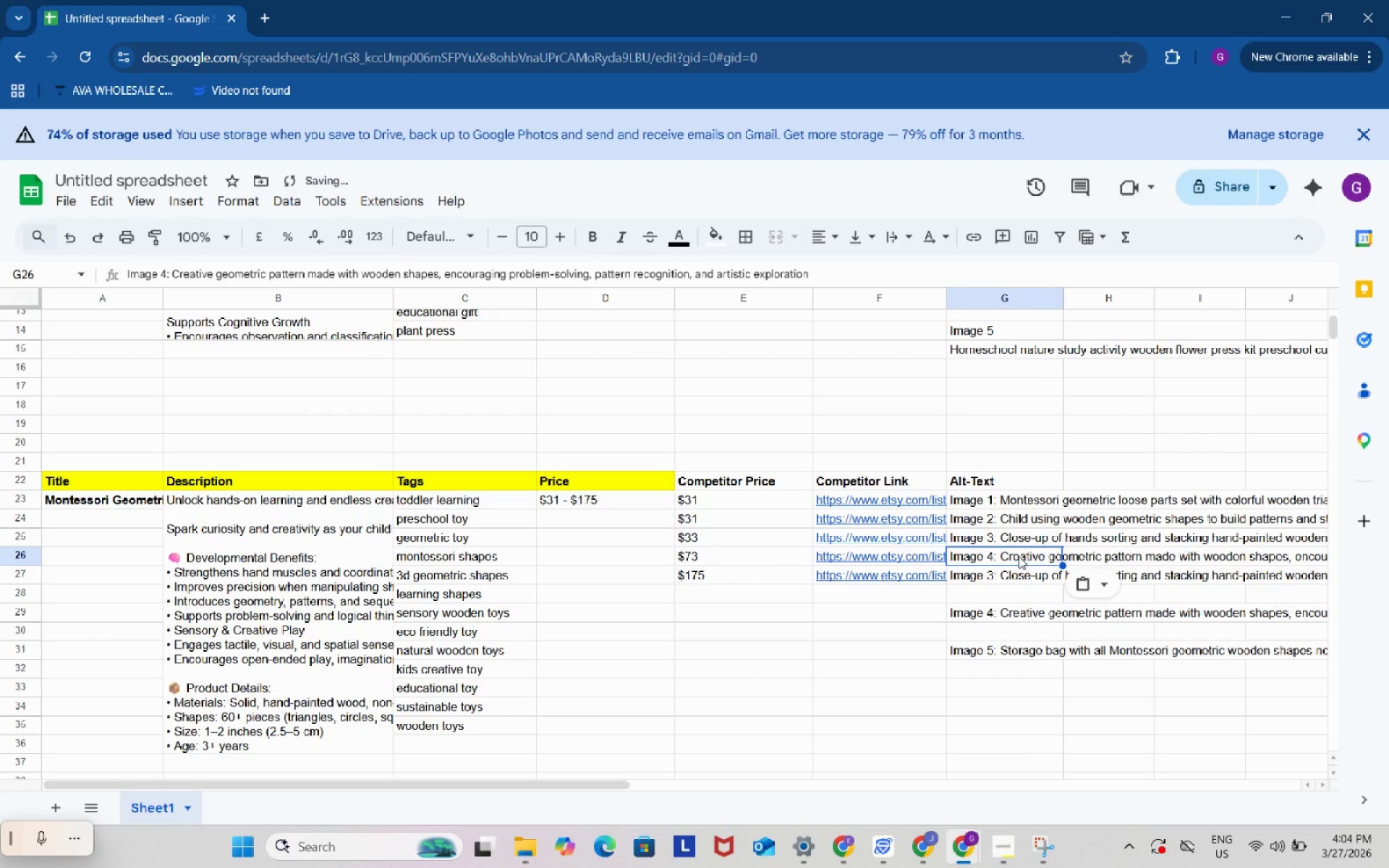 
key(Control+ControlLeft)
 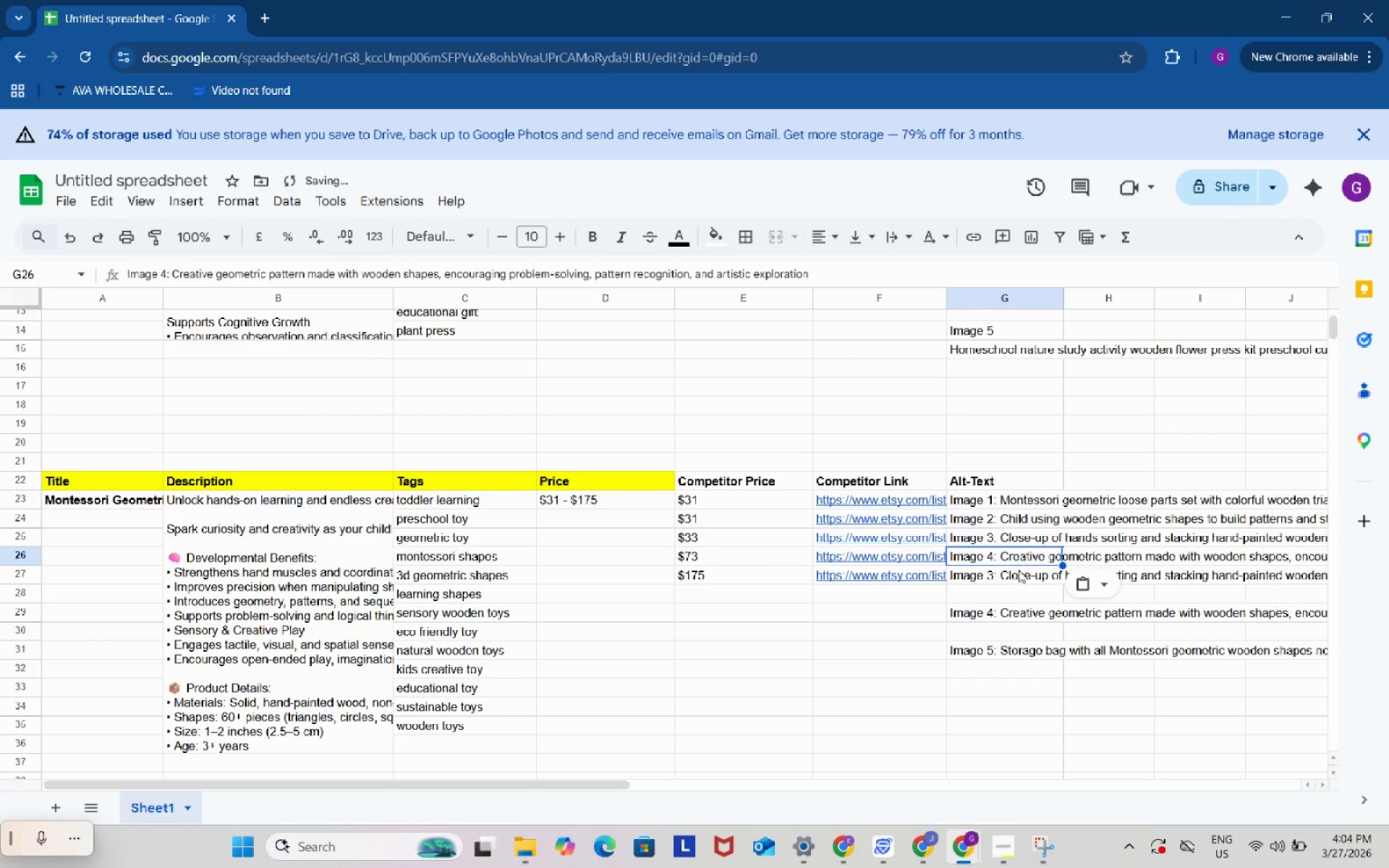 
key(Control+V)
 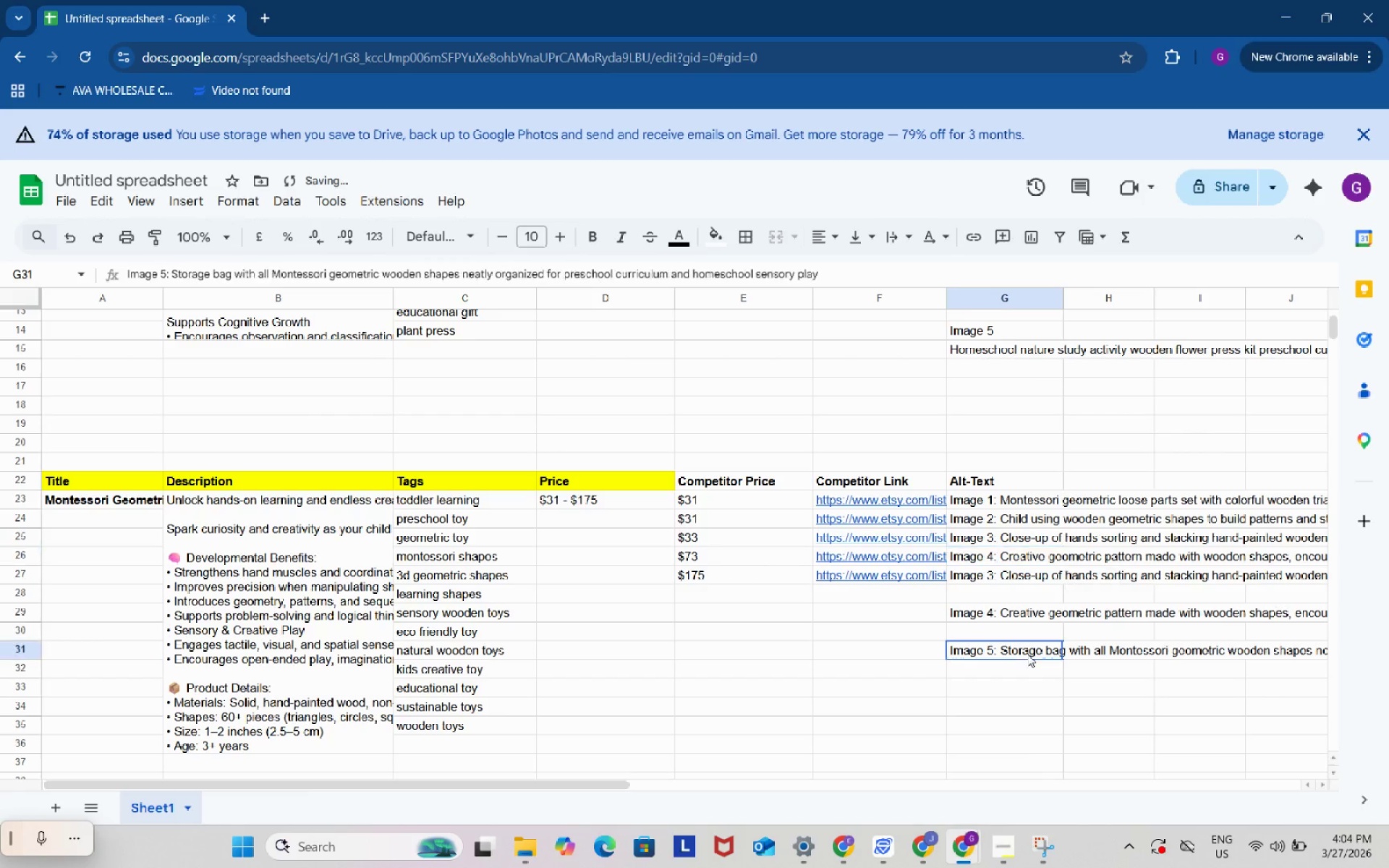 
left_click([1027, 654])
 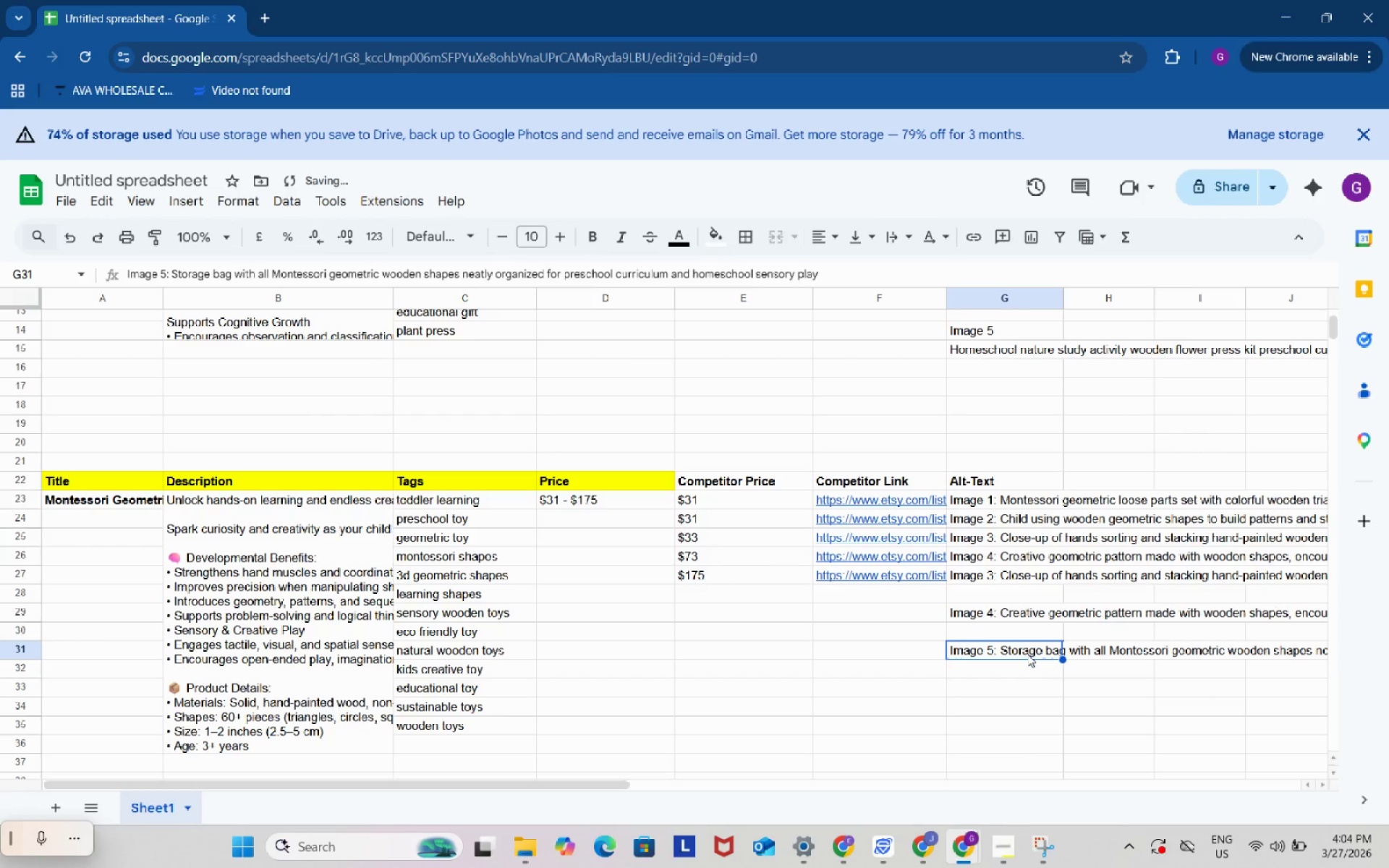 
key(Control+C)
 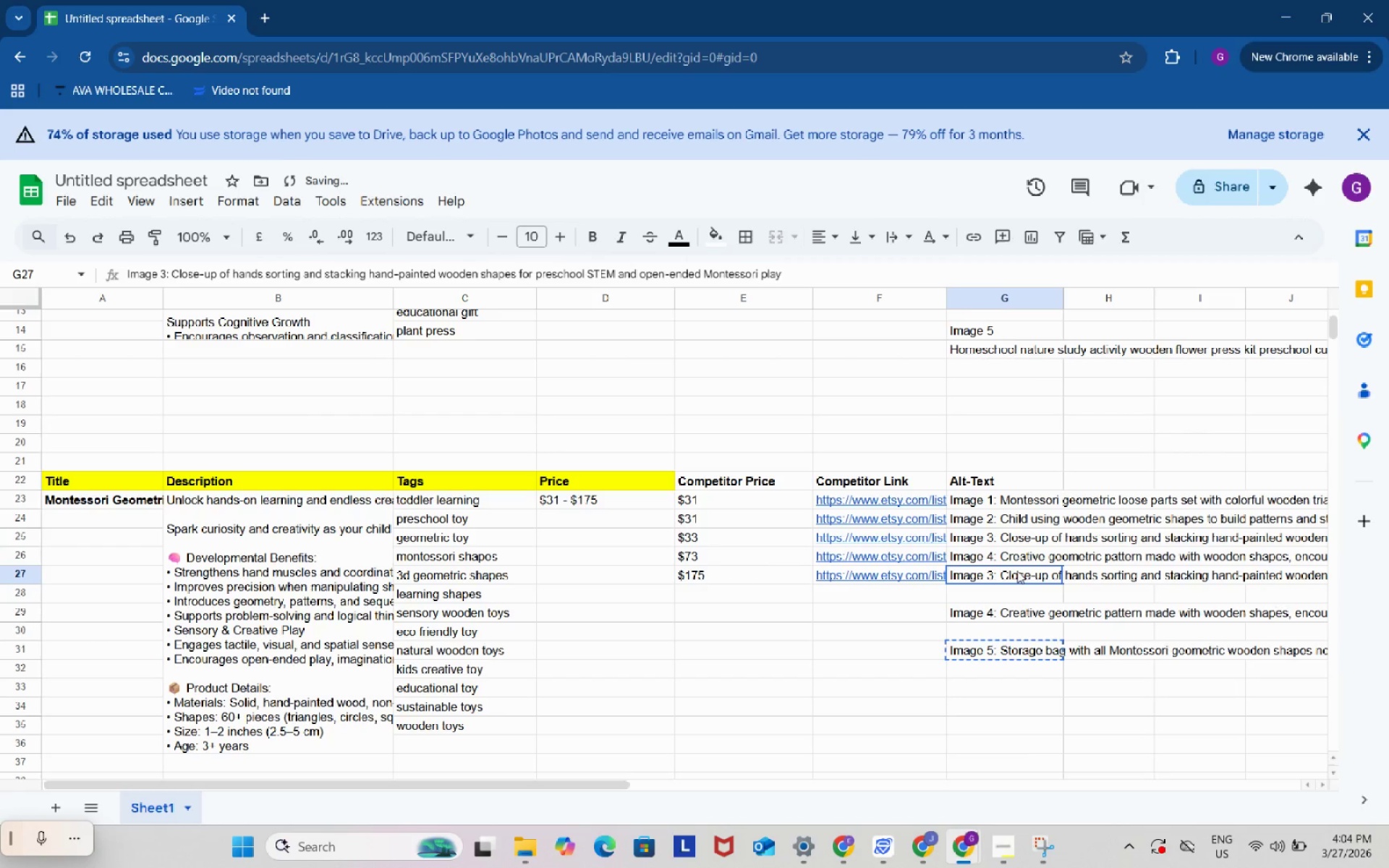 
left_click([1017, 571])
 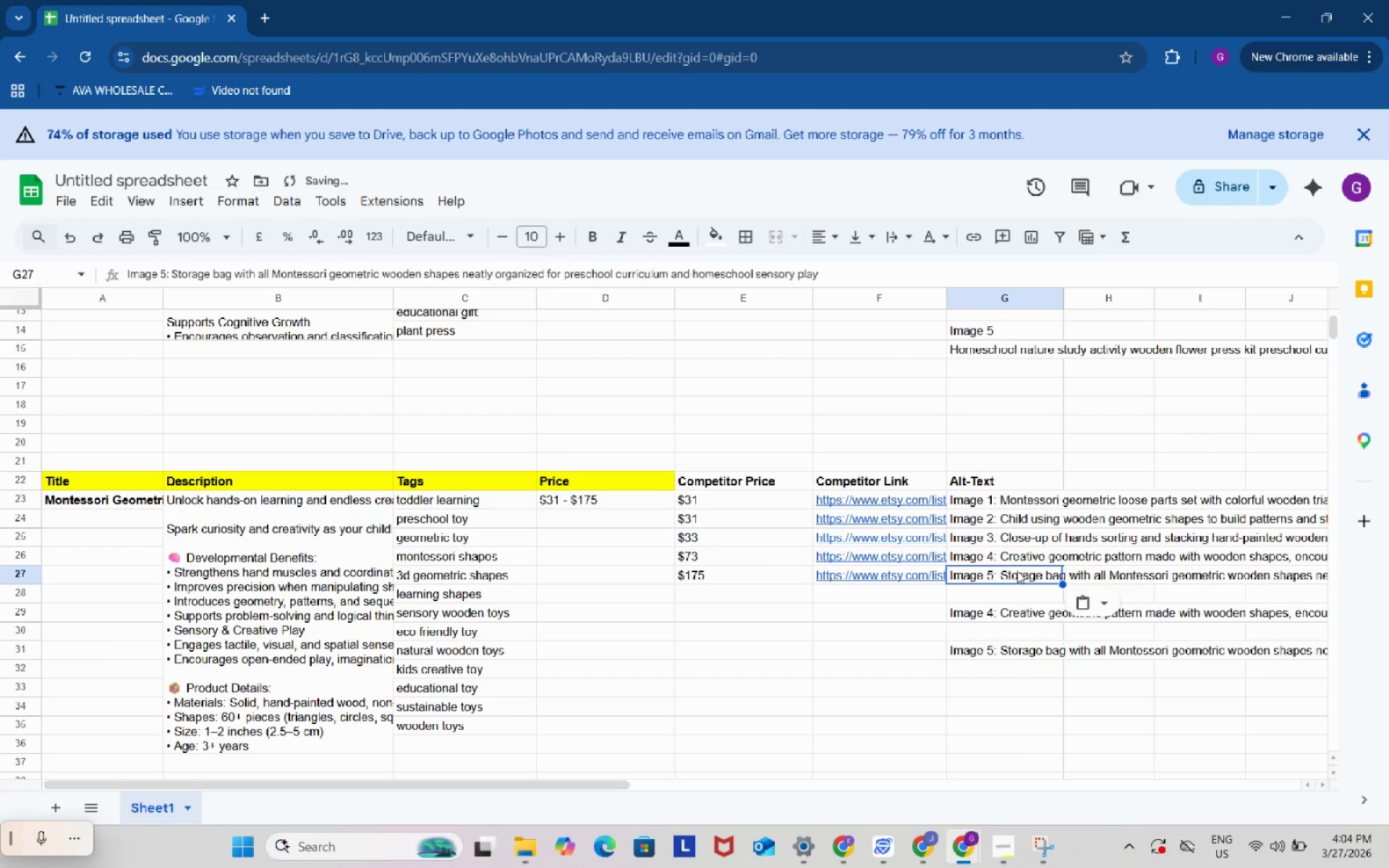 
key(Control+ControlLeft)
 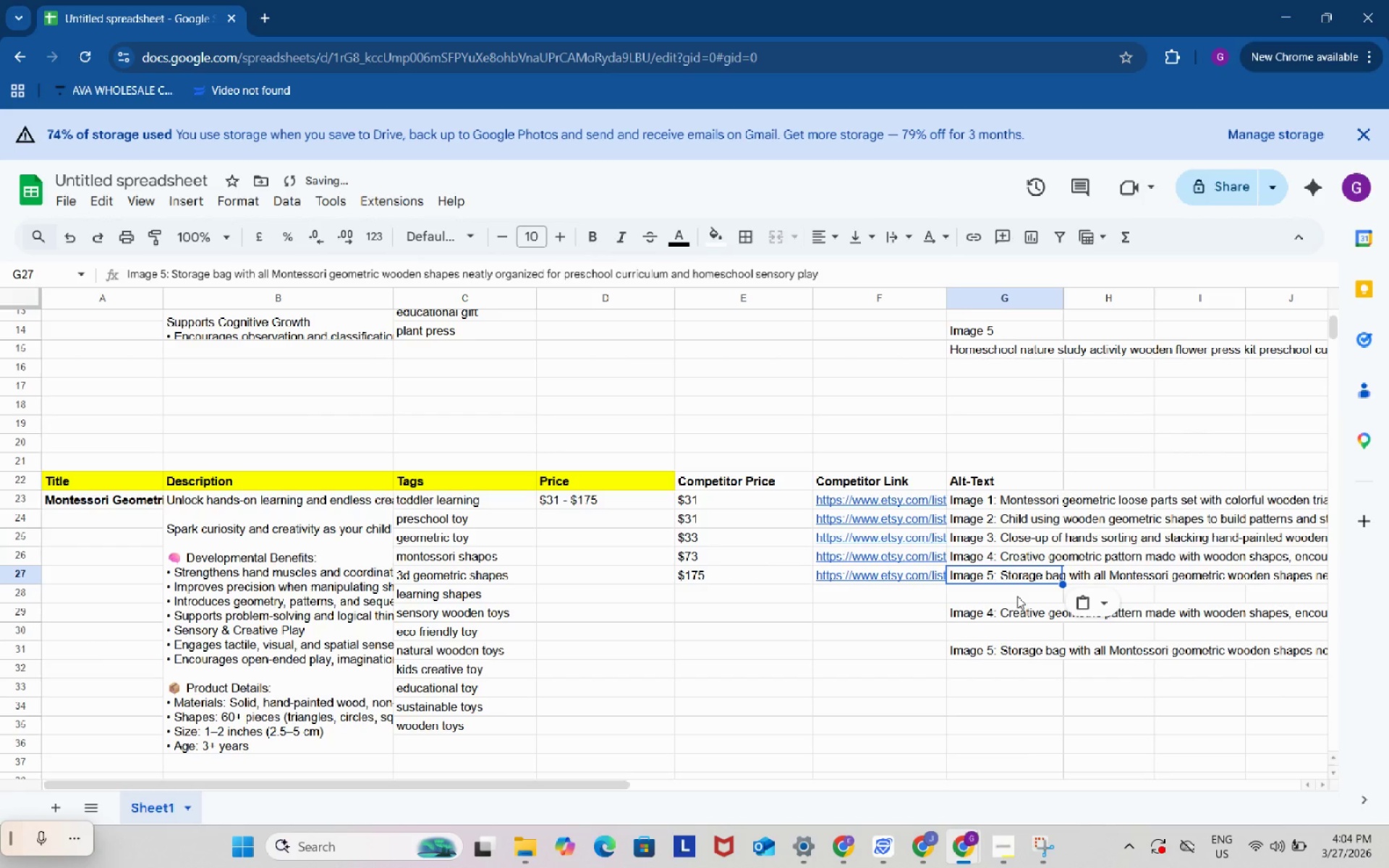 
key(Control+V)
 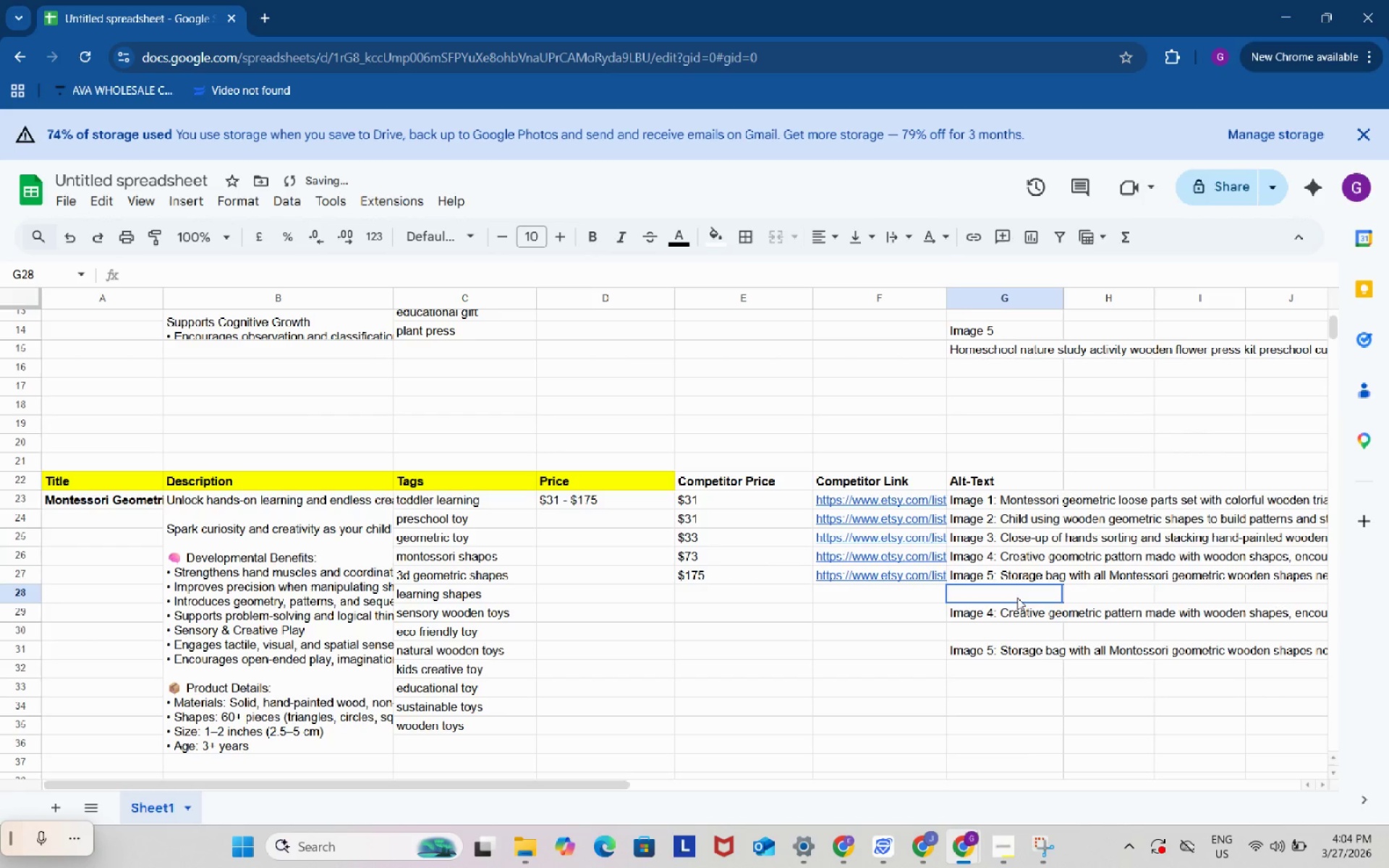 
left_click_drag(start_coordinate=[1017, 597], to_coordinate=[1024, 678])
 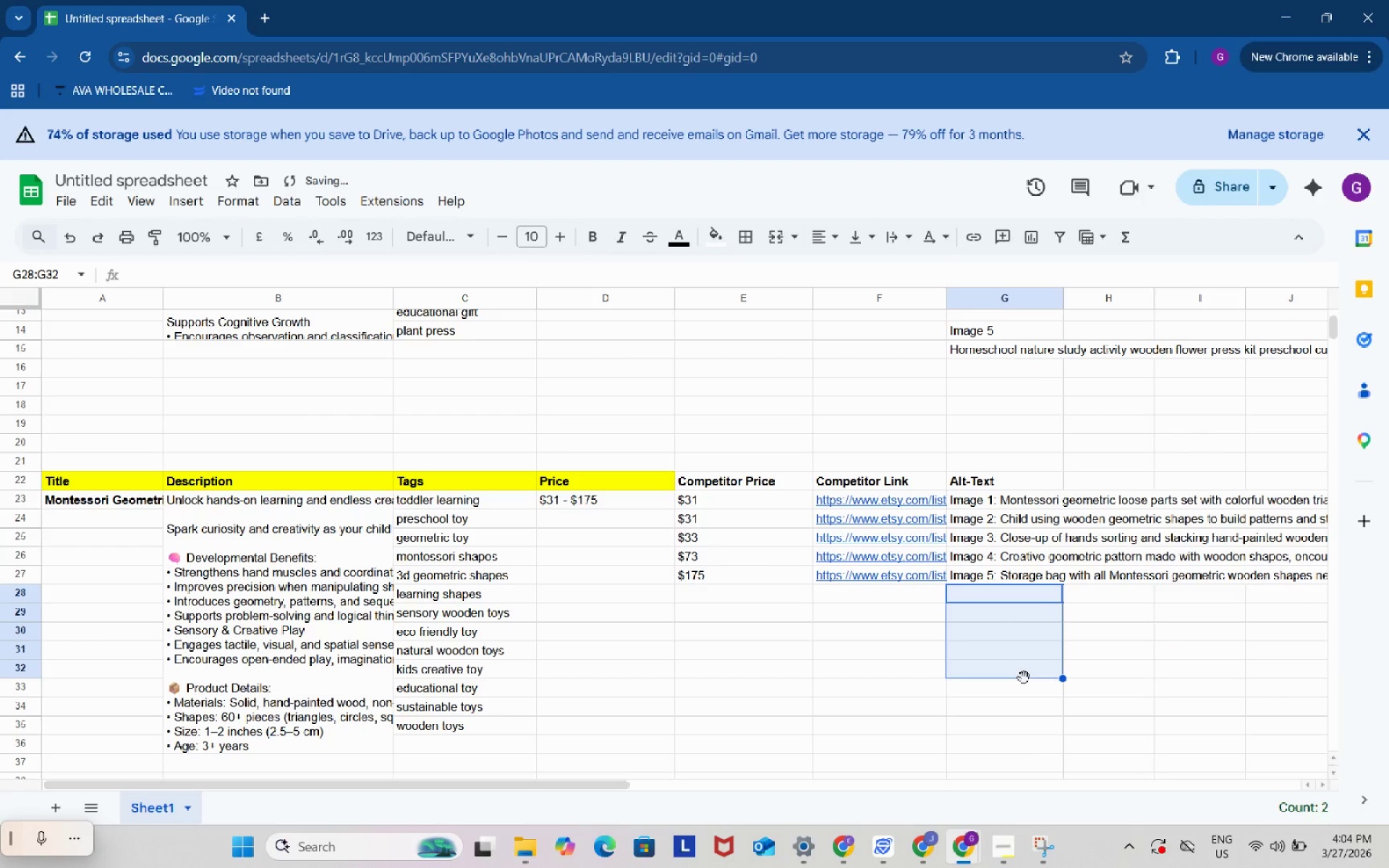 
key(Backspace)
 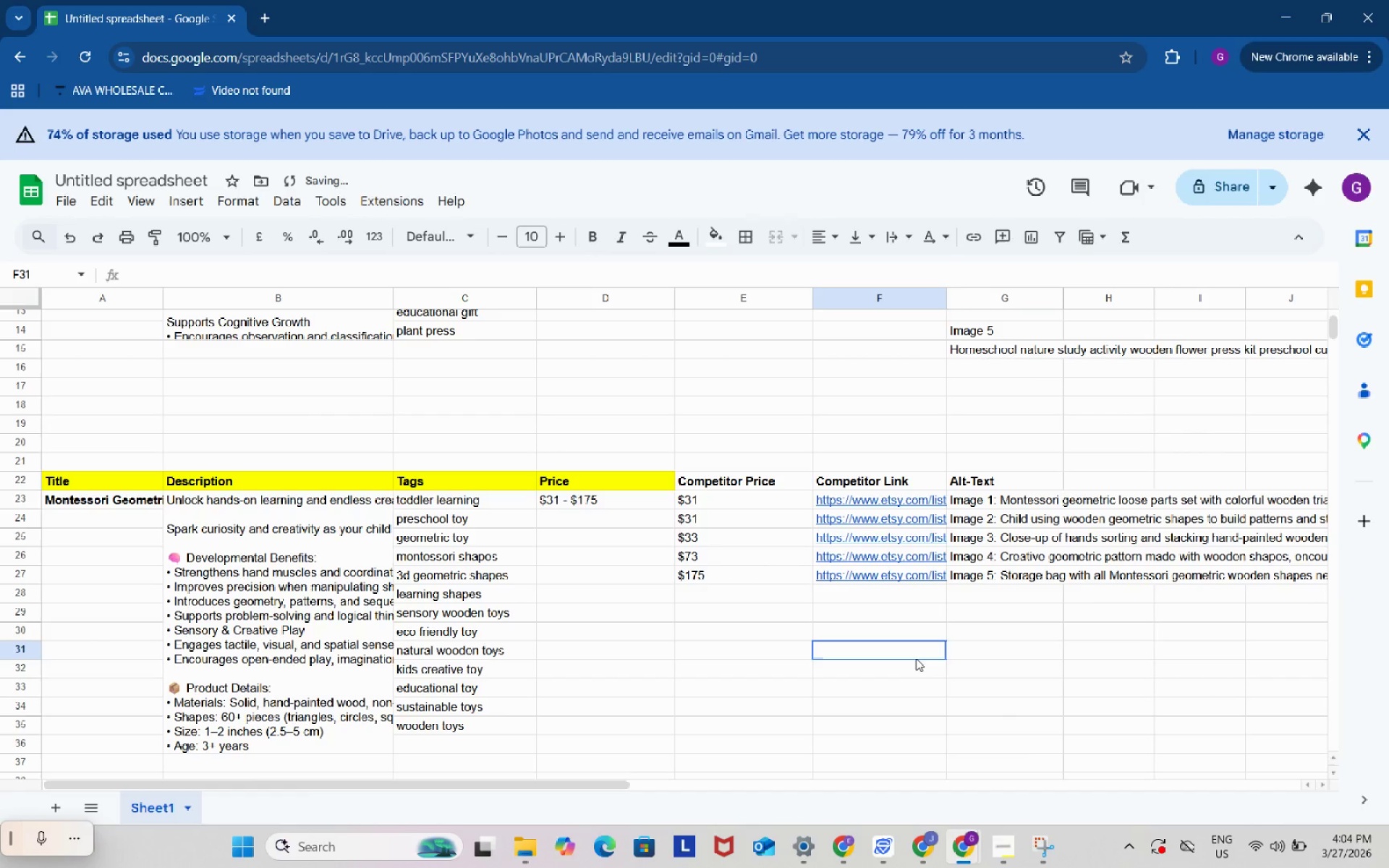 
left_click([916, 658])
 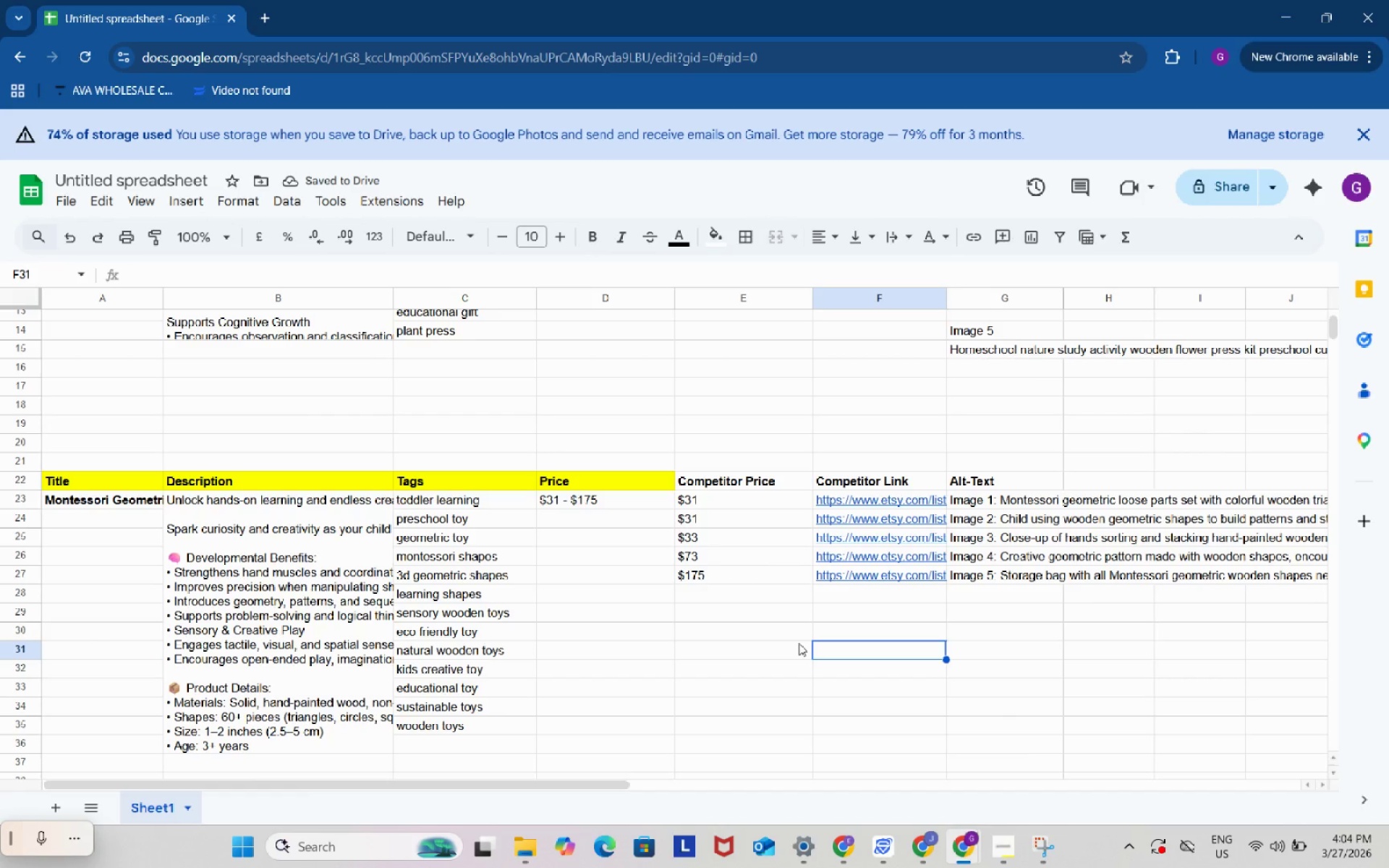 
scroll: coordinate [797, 642], scroll_direction: up, amount: 2.0
 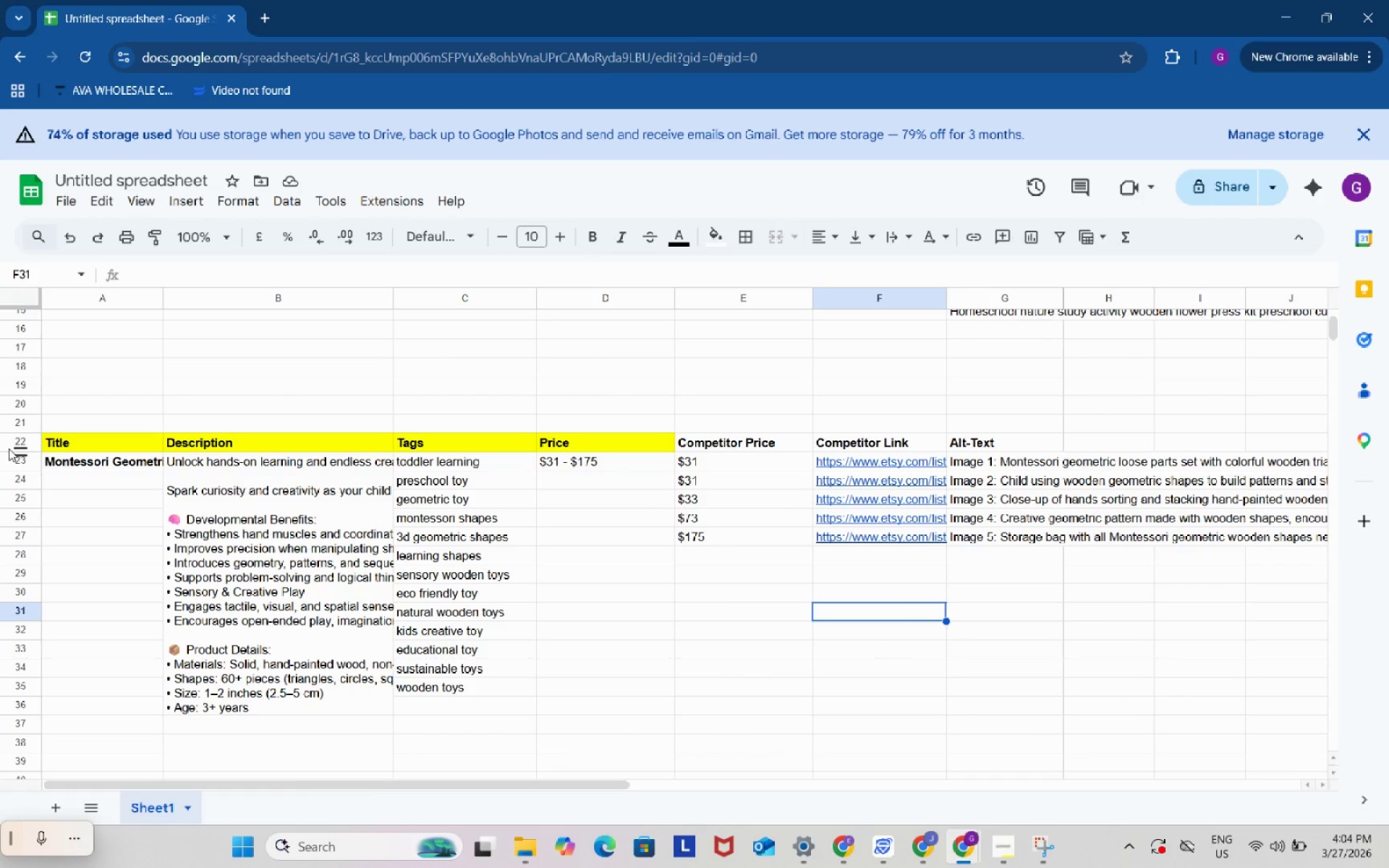 
left_click([9, 448])
 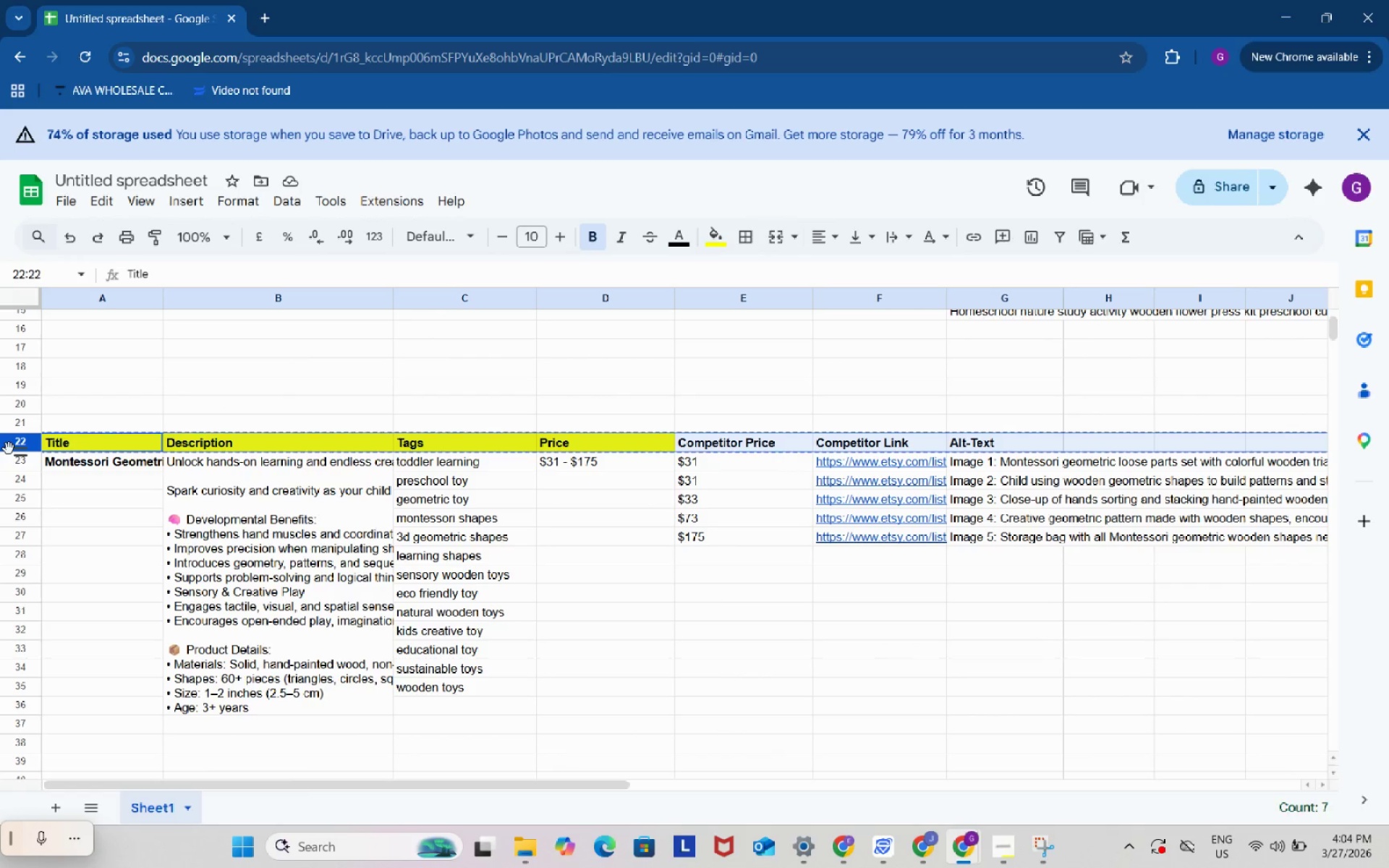 
key(Control+ControlLeft)
 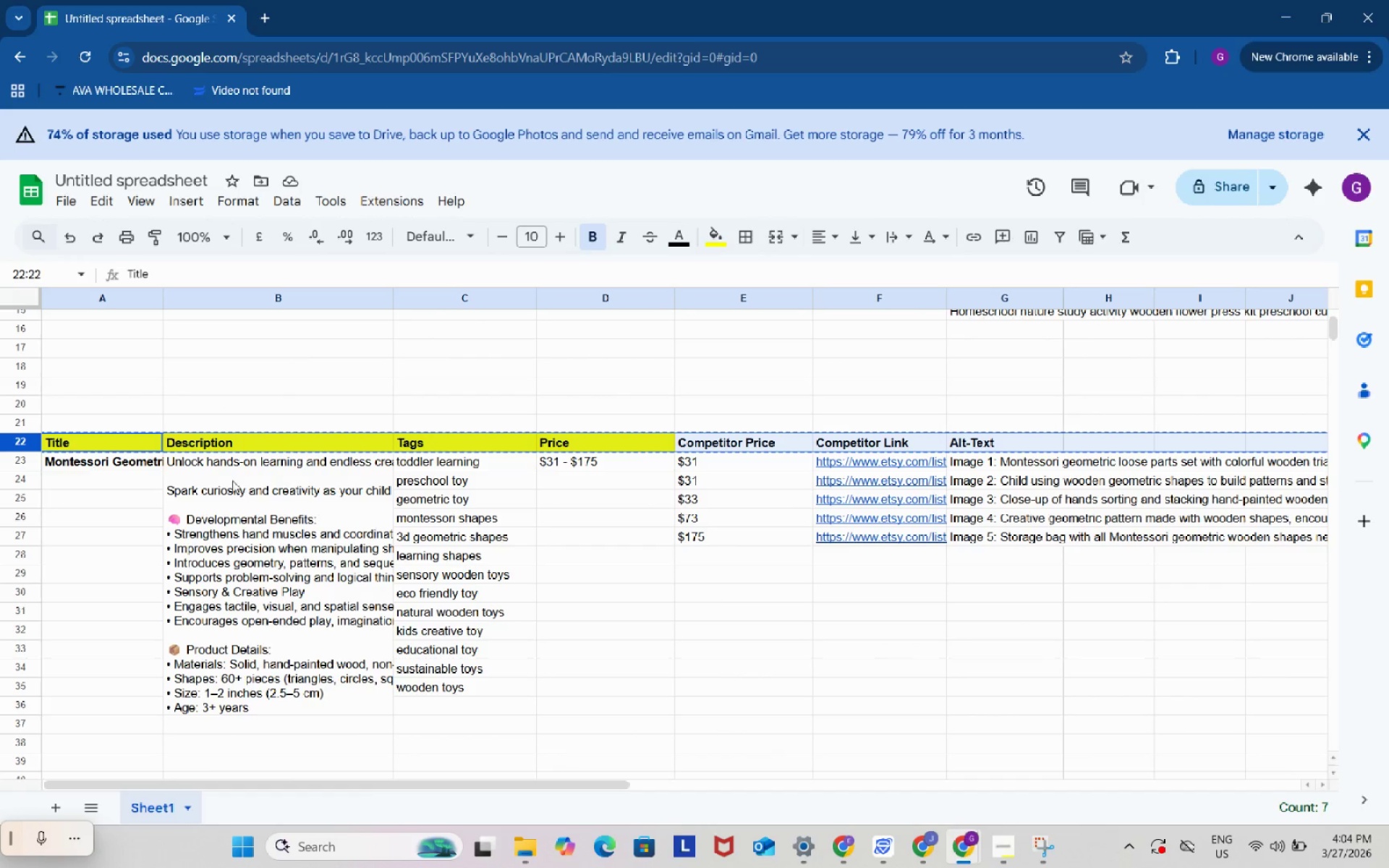 
key(Control+C)
 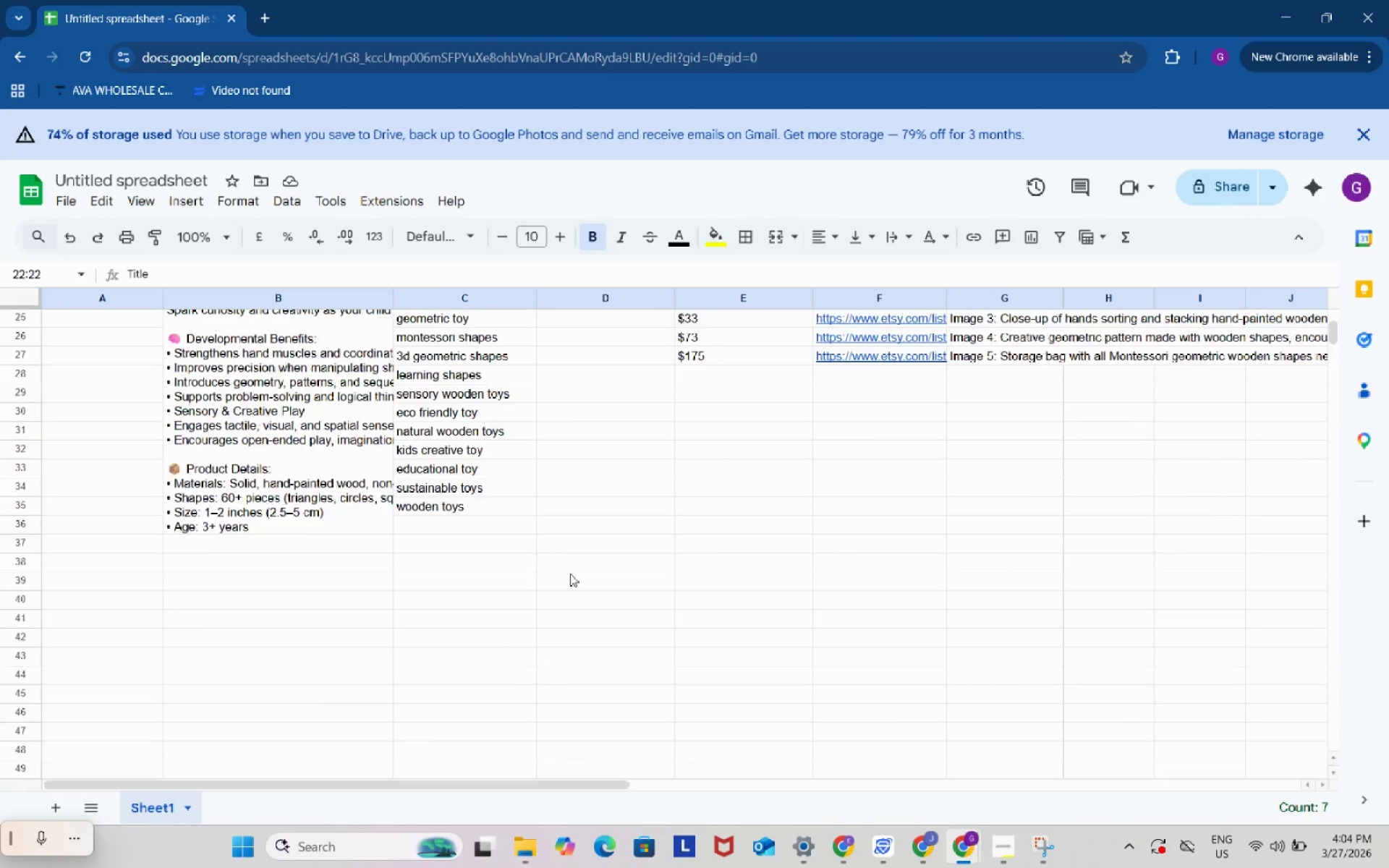 
scroll: coordinate [569, 574], scroll_direction: down, amount: 4.0
 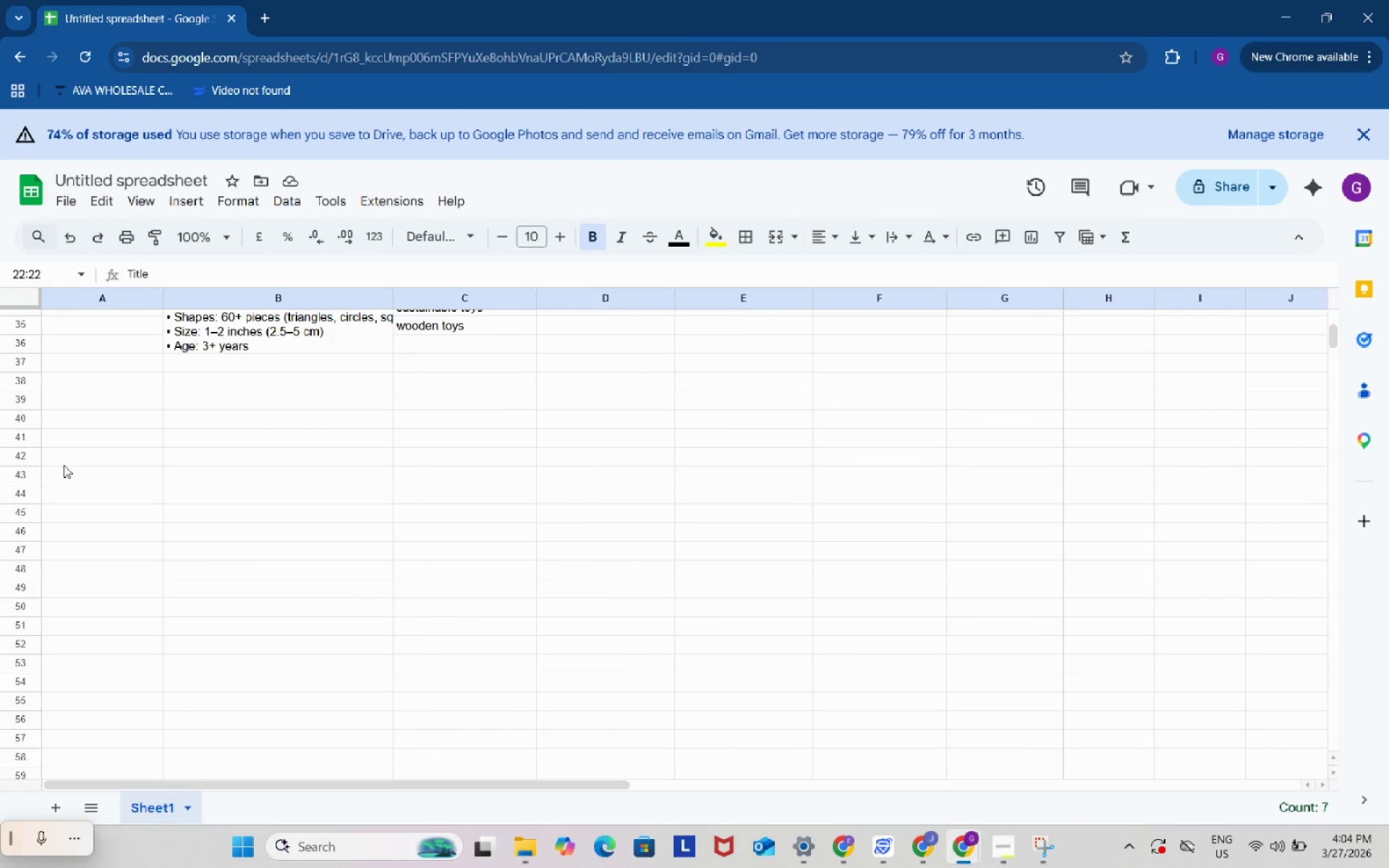 
left_click([64, 465])
 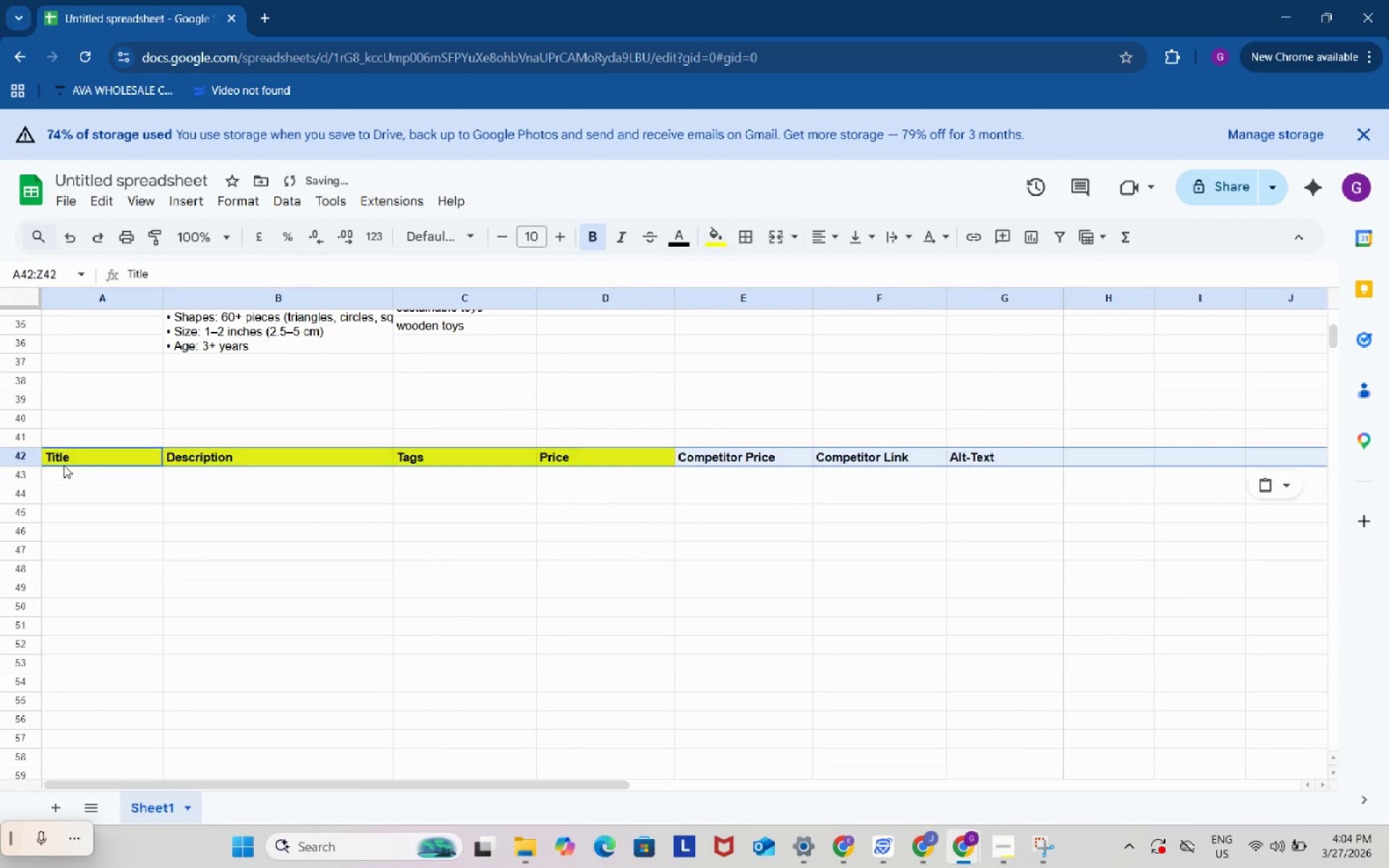 
key(Control+ControlLeft)
 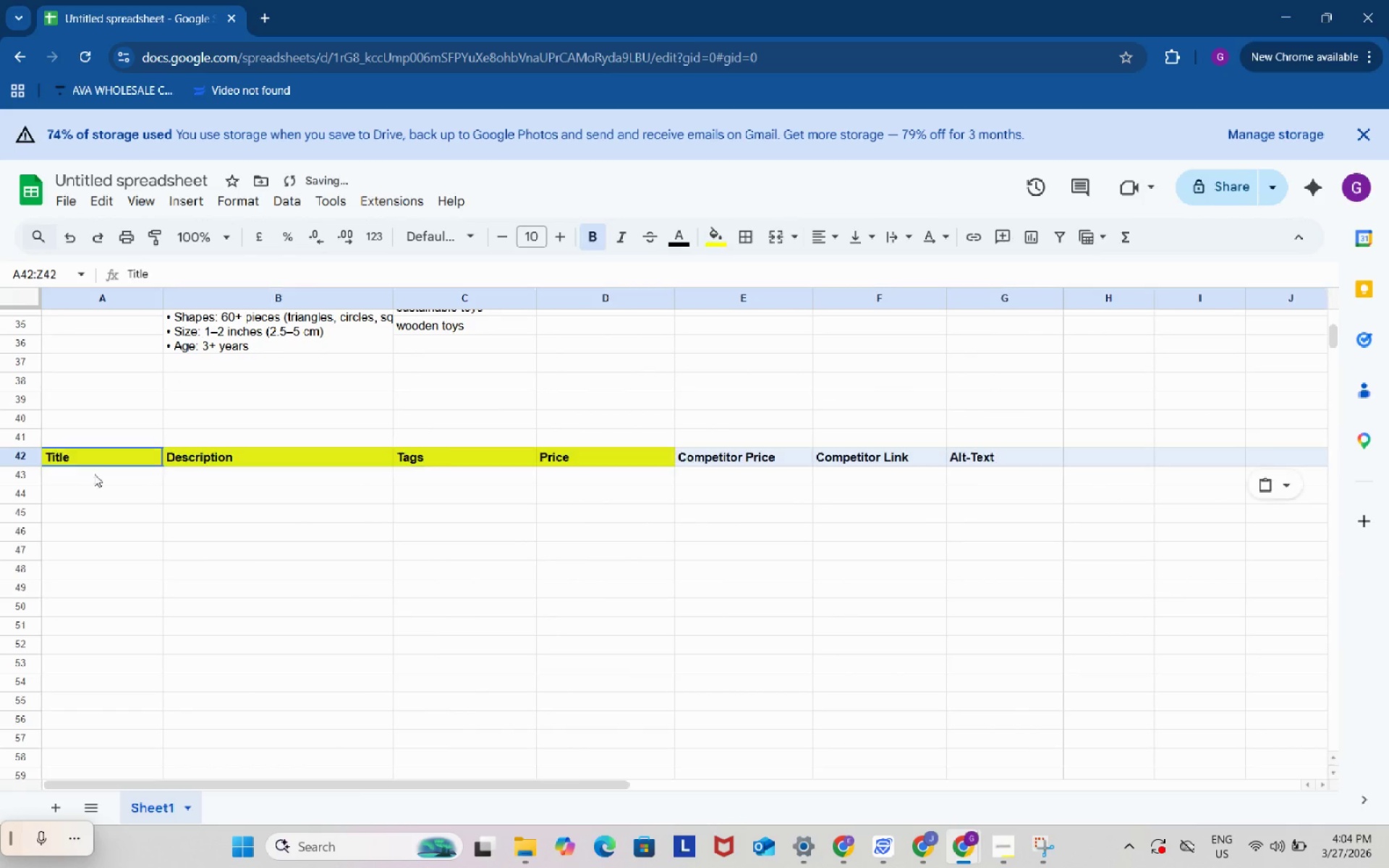 
key(Control+V)
 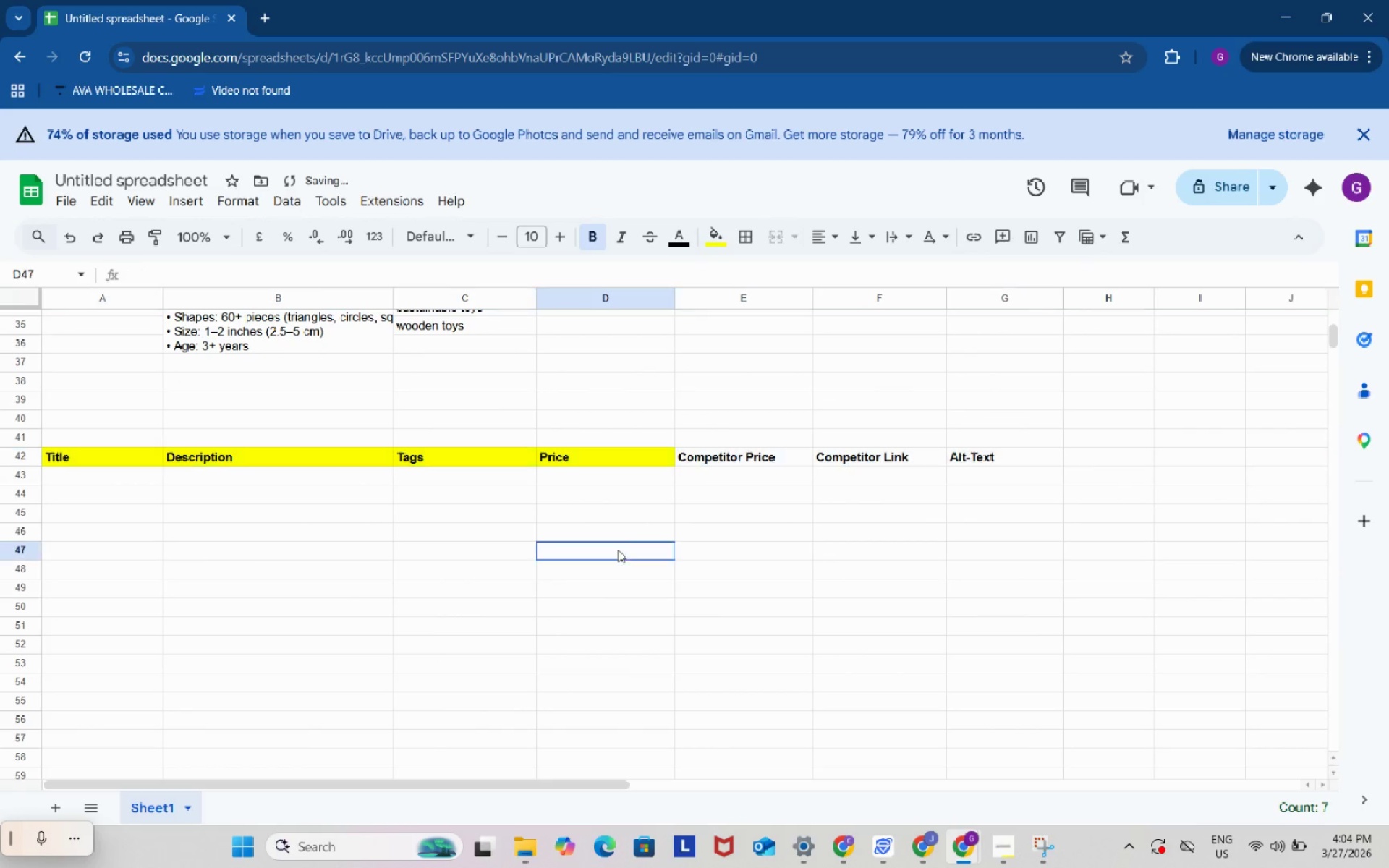 
left_click([618, 550])
 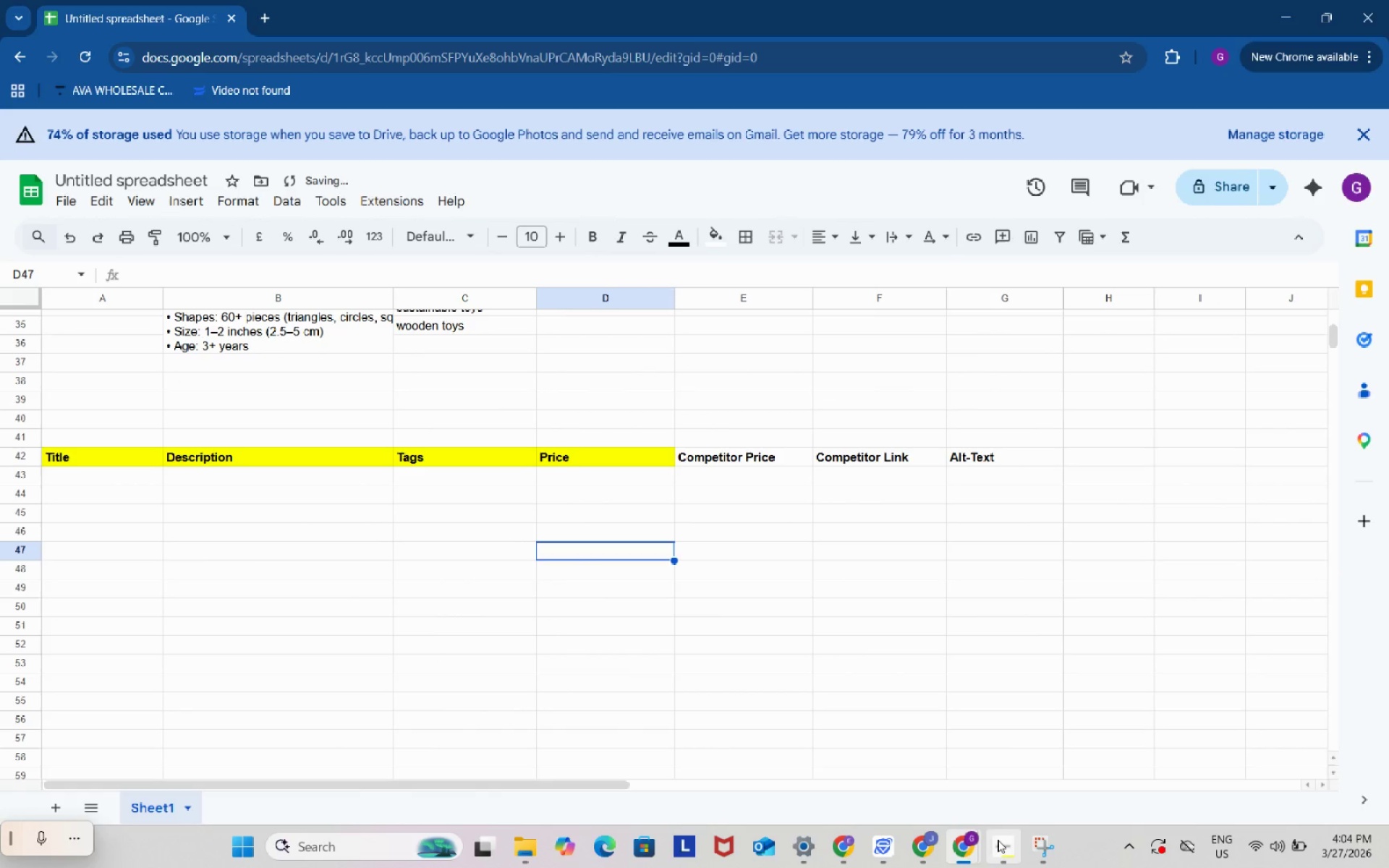 
left_click([998, 840])